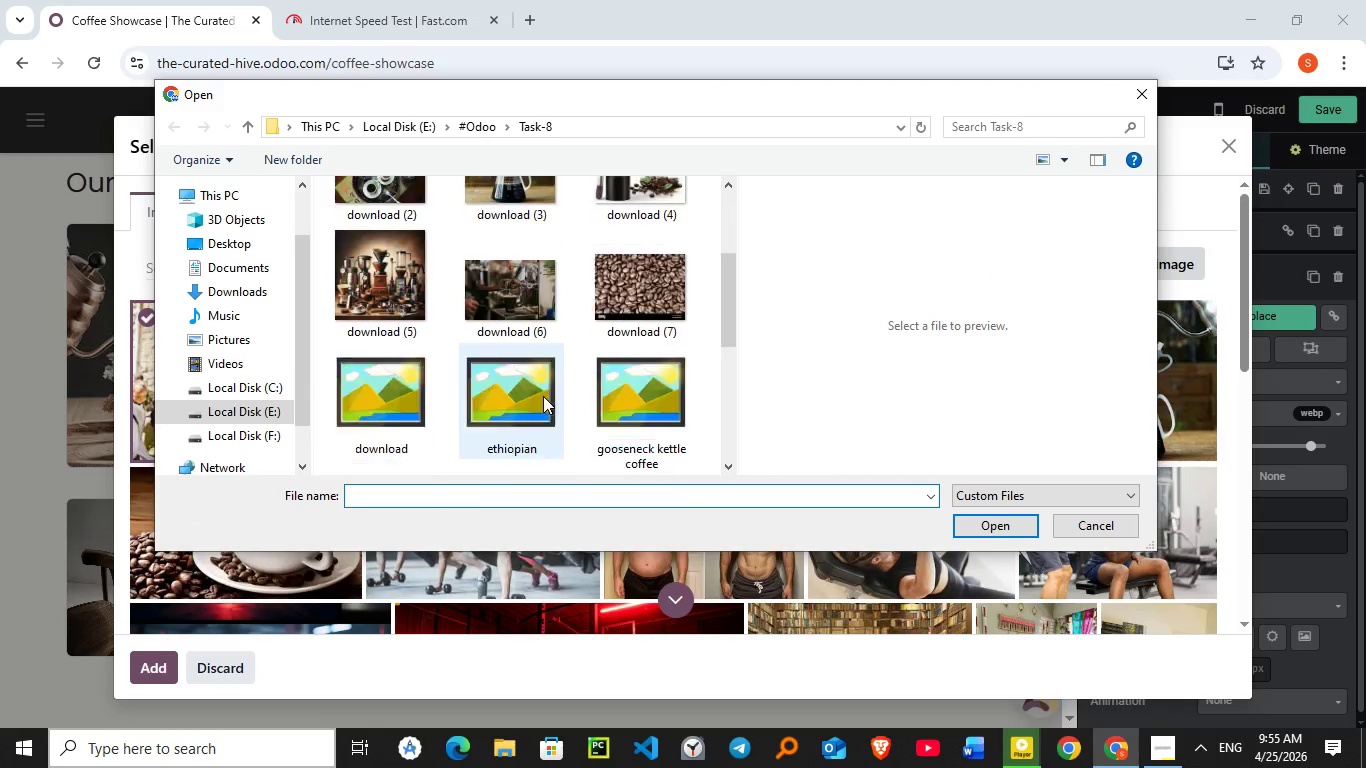 
scroll: coordinate [543, 396], scroll_direction: up, amount: 1.0
 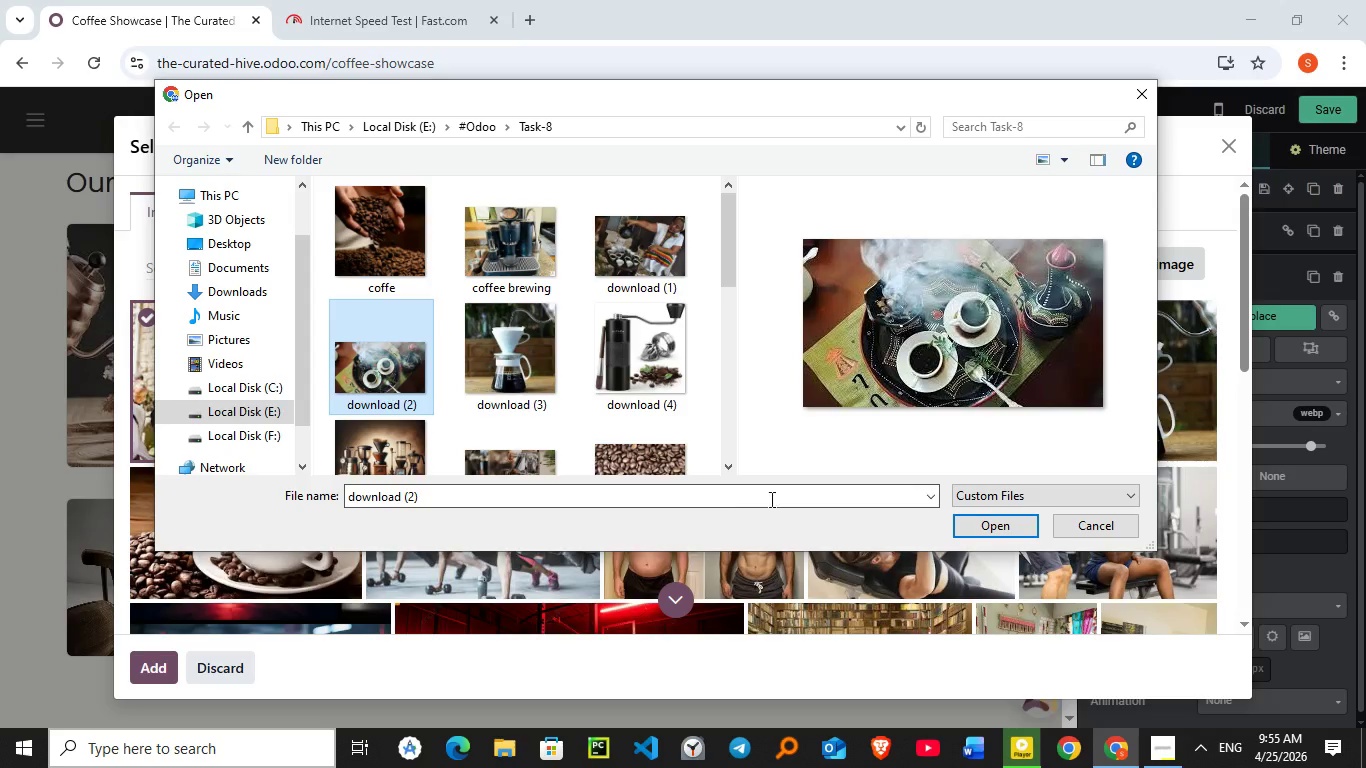 
left_click([383, 372])
 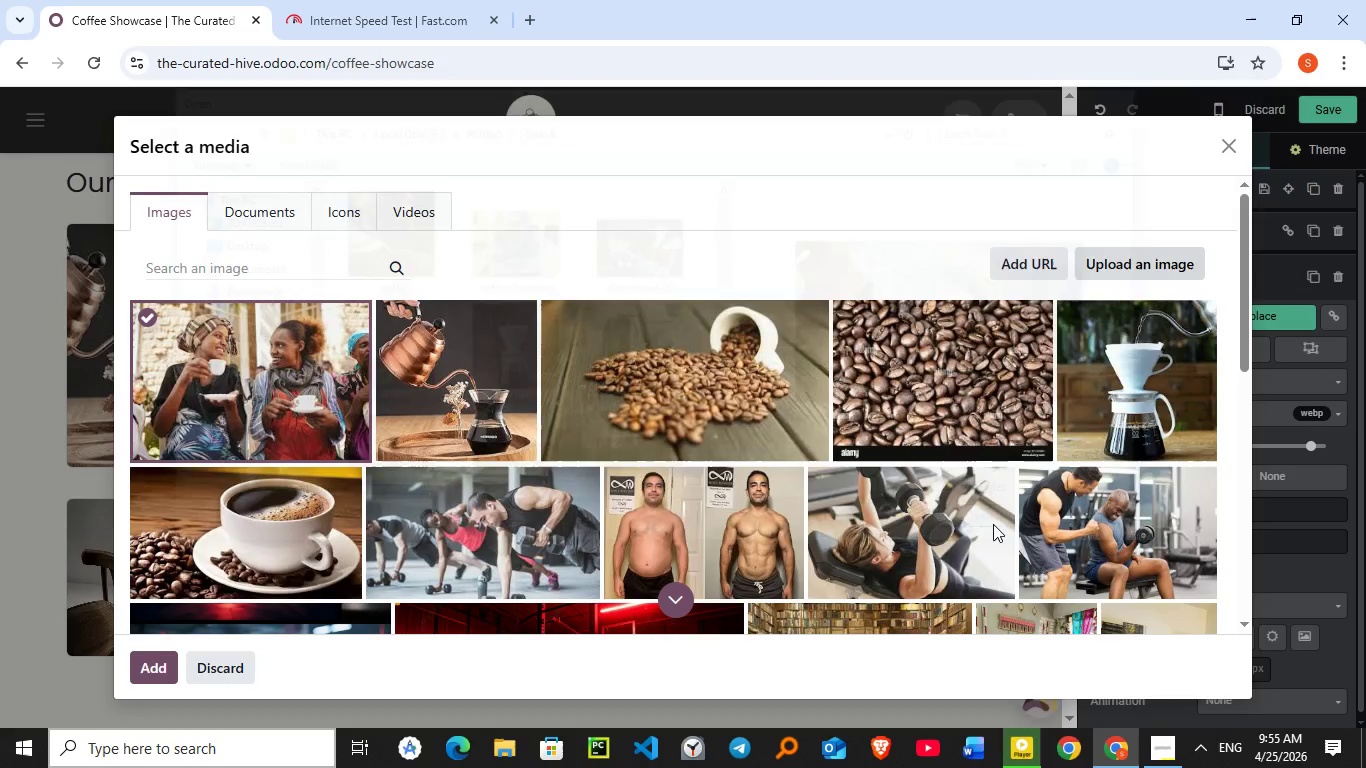 
left_click([993, 524])
 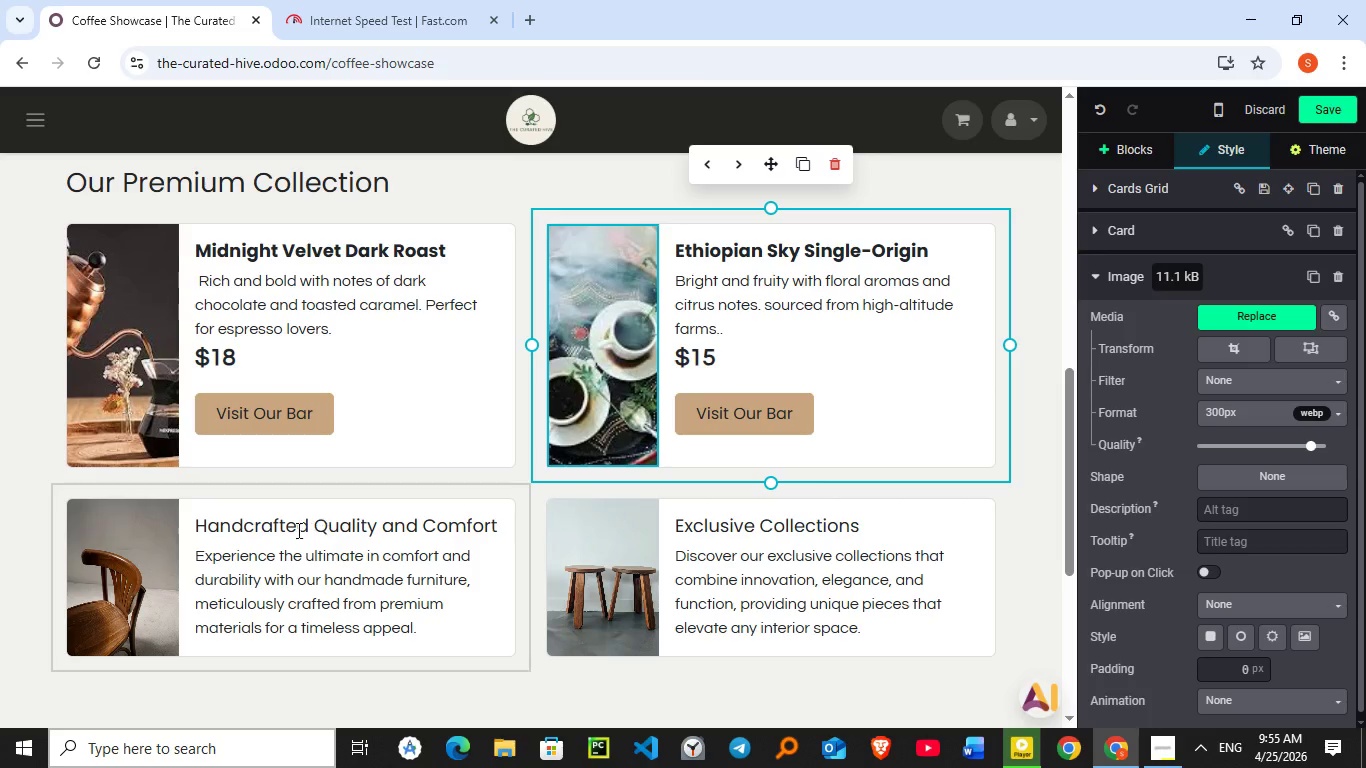 
wait(6.05)
 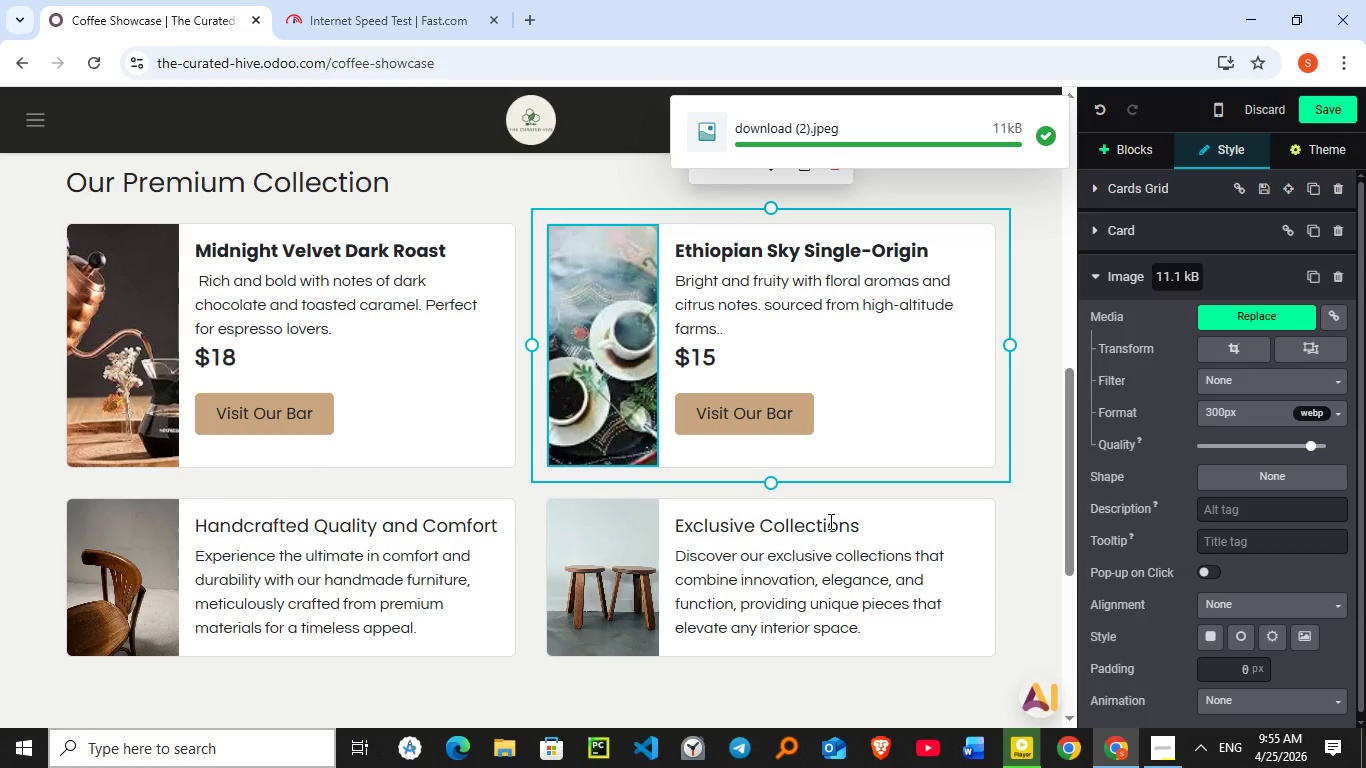 
double_click([294, 520])
 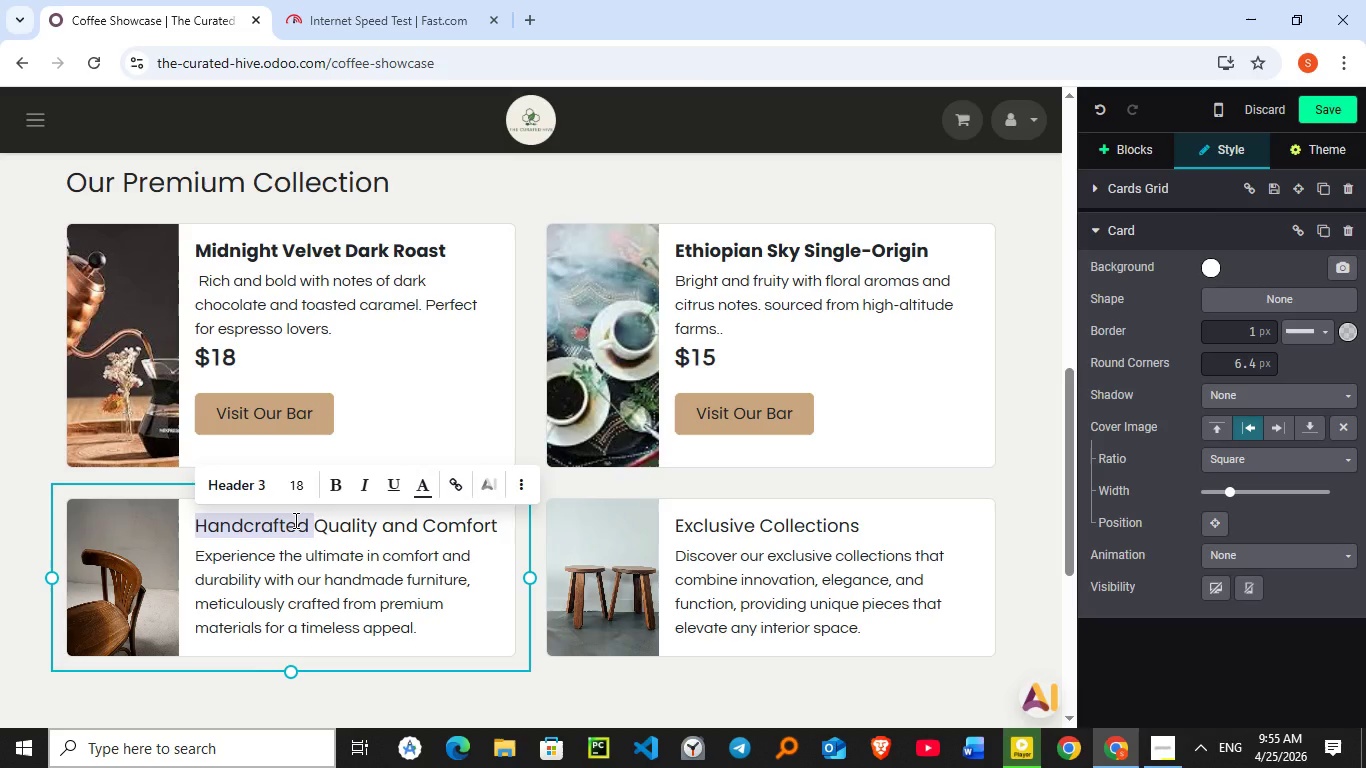 
double_click([294, 520])
 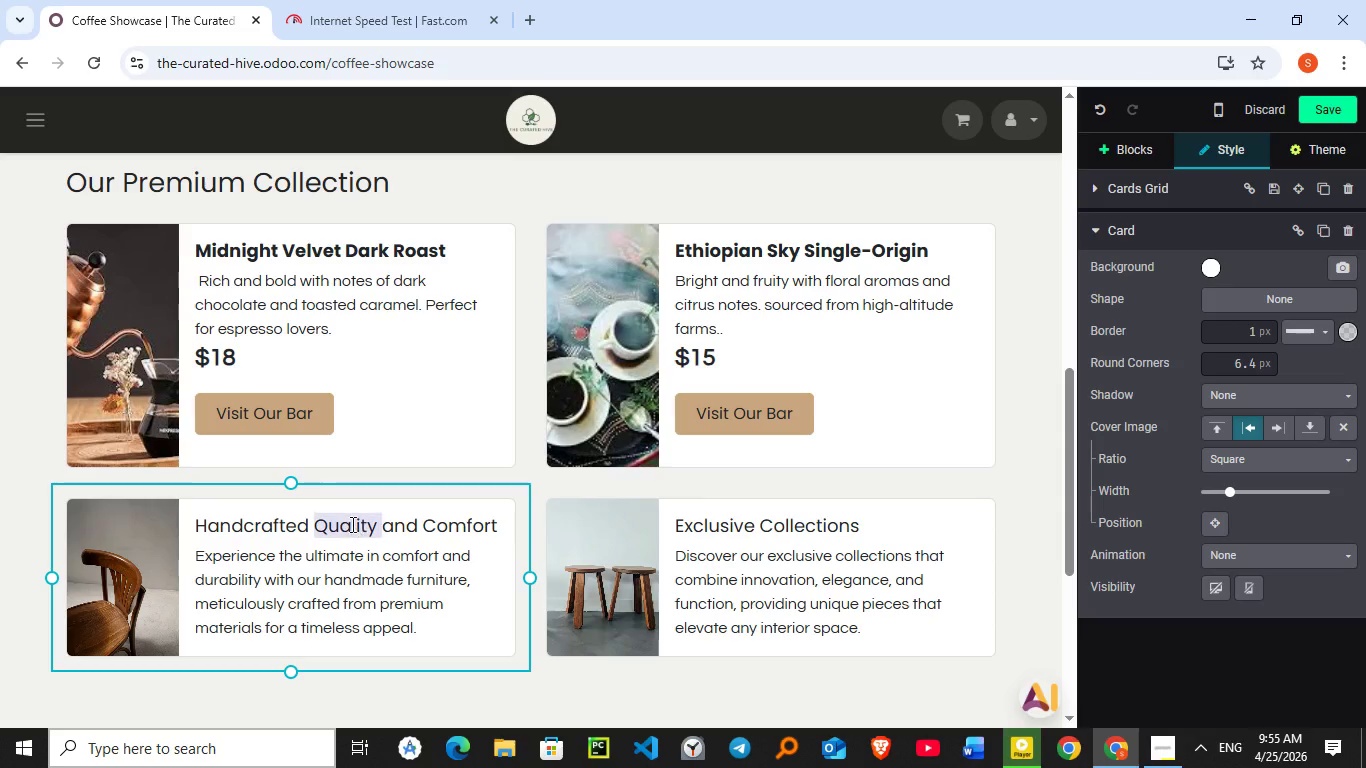 
double_click([351, 524])
 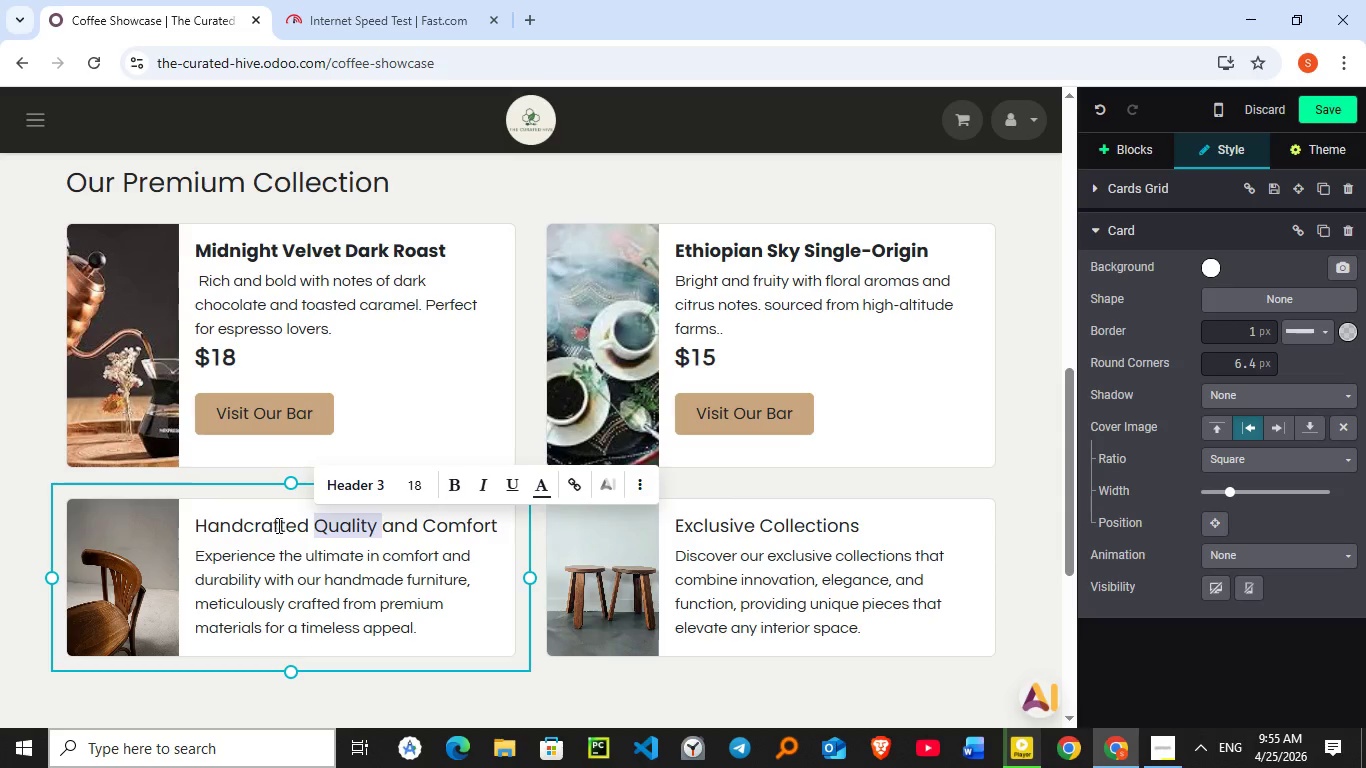 
double_click([280, 518])
 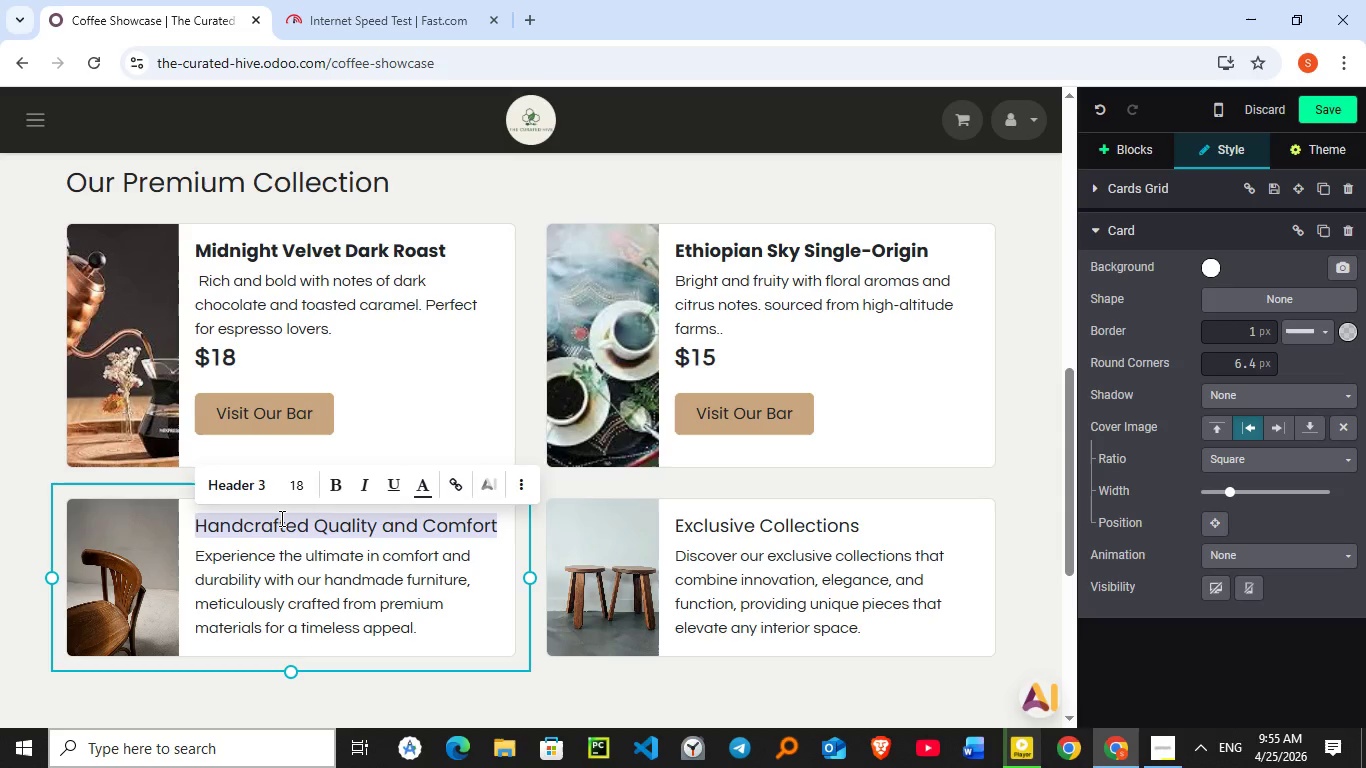 
triple_click([280, 518])
 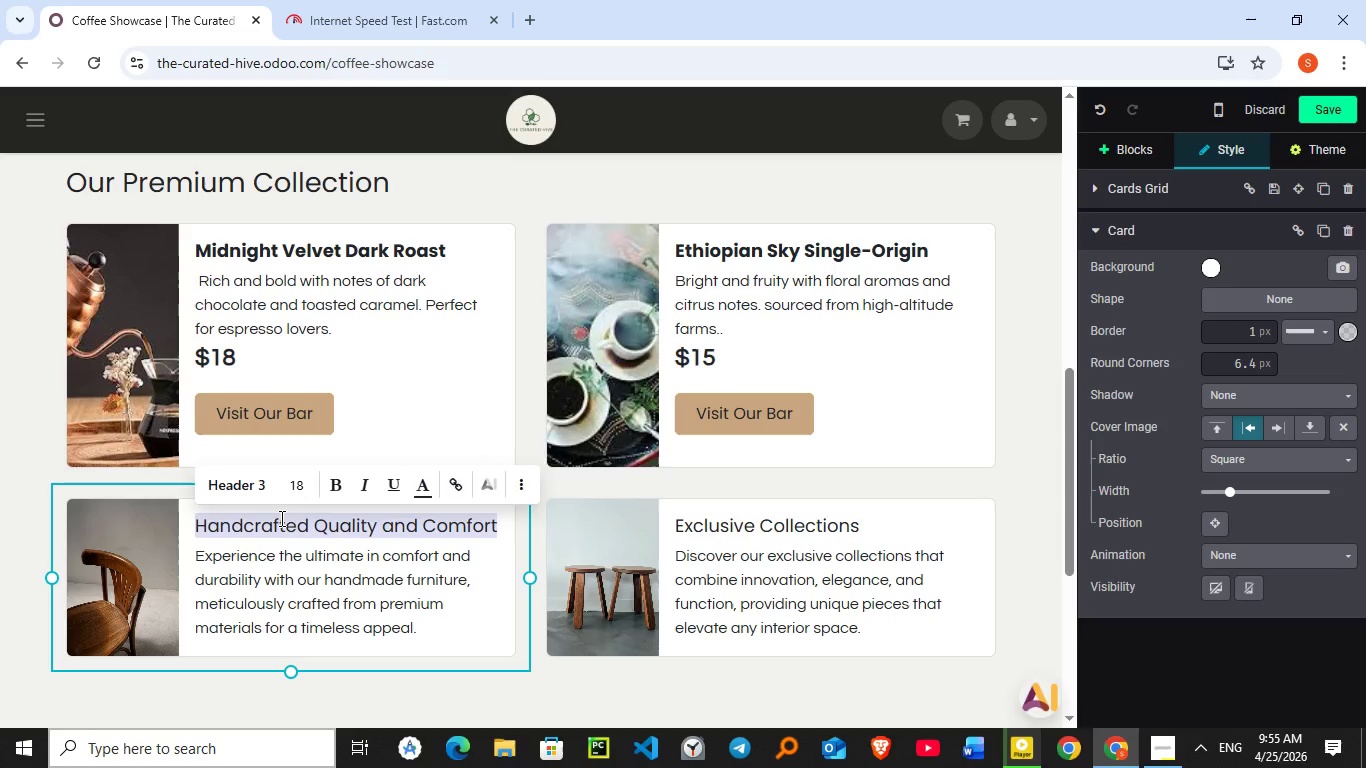 
wait(5.25)
 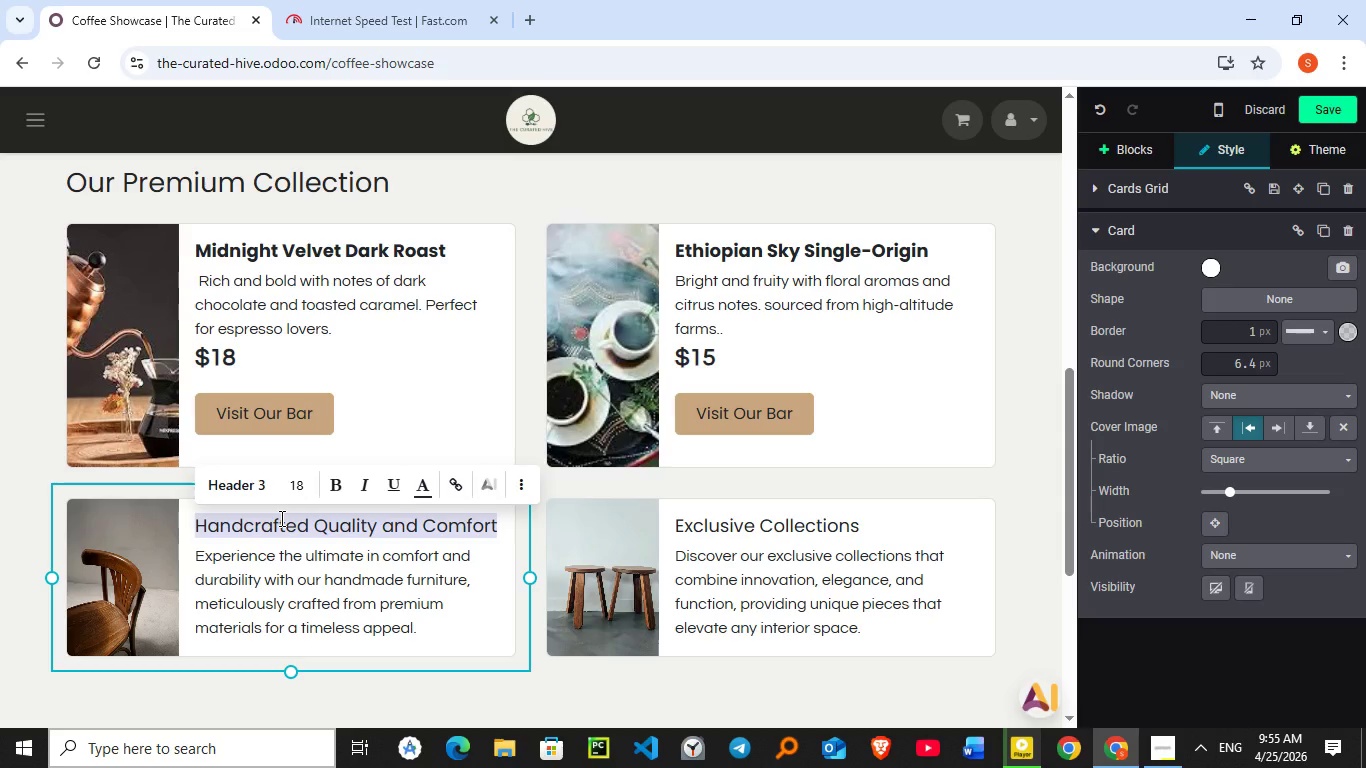 
type(Colomv)
key(Backspace)
type(bian Sunrise Blend)
 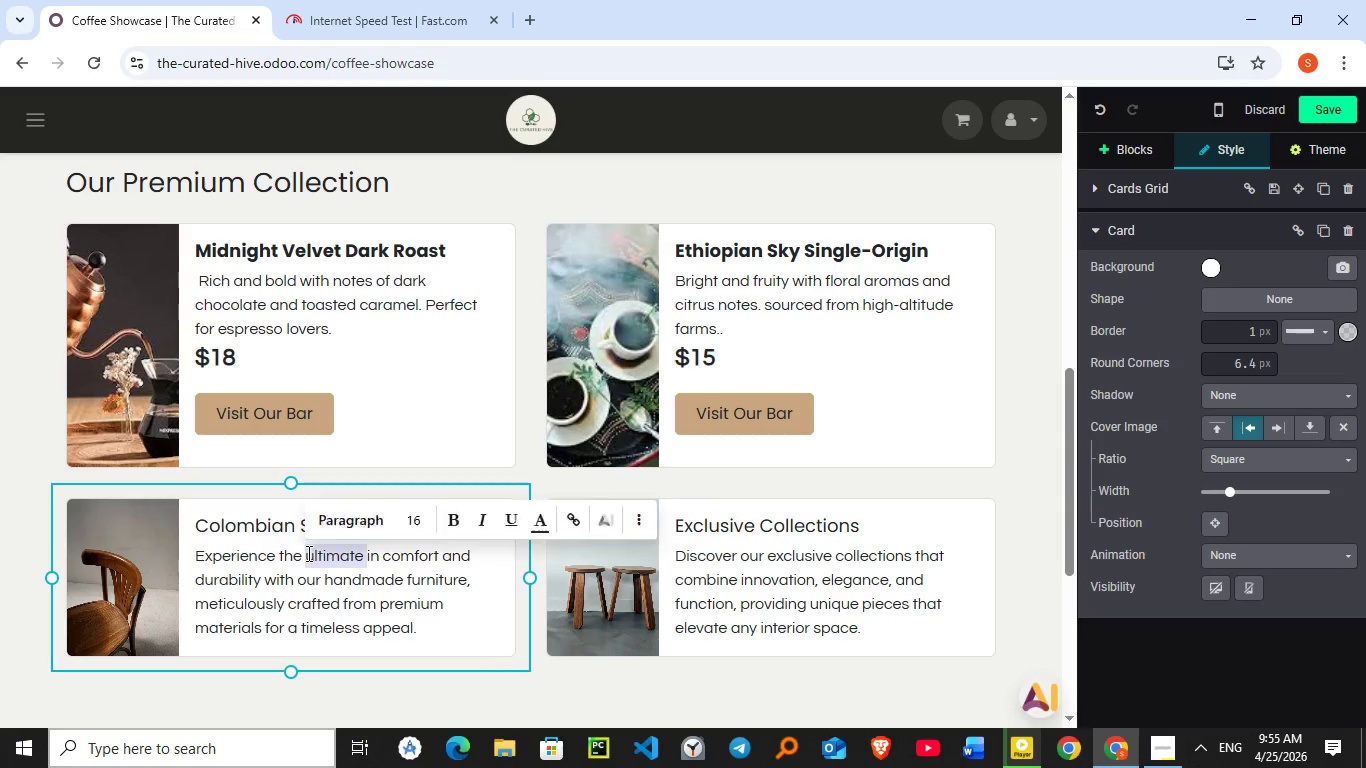 
double_click([307, 553])
 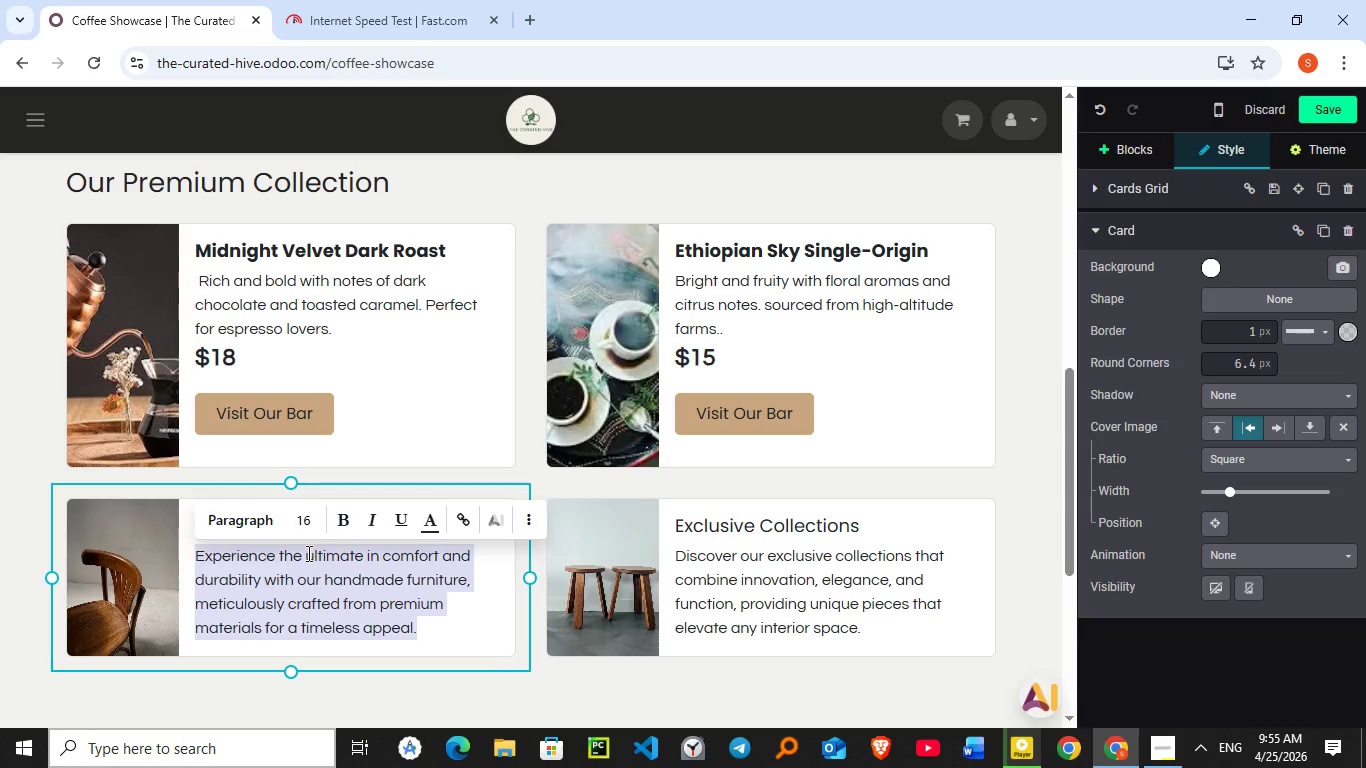 
triple_click([307, 553])
 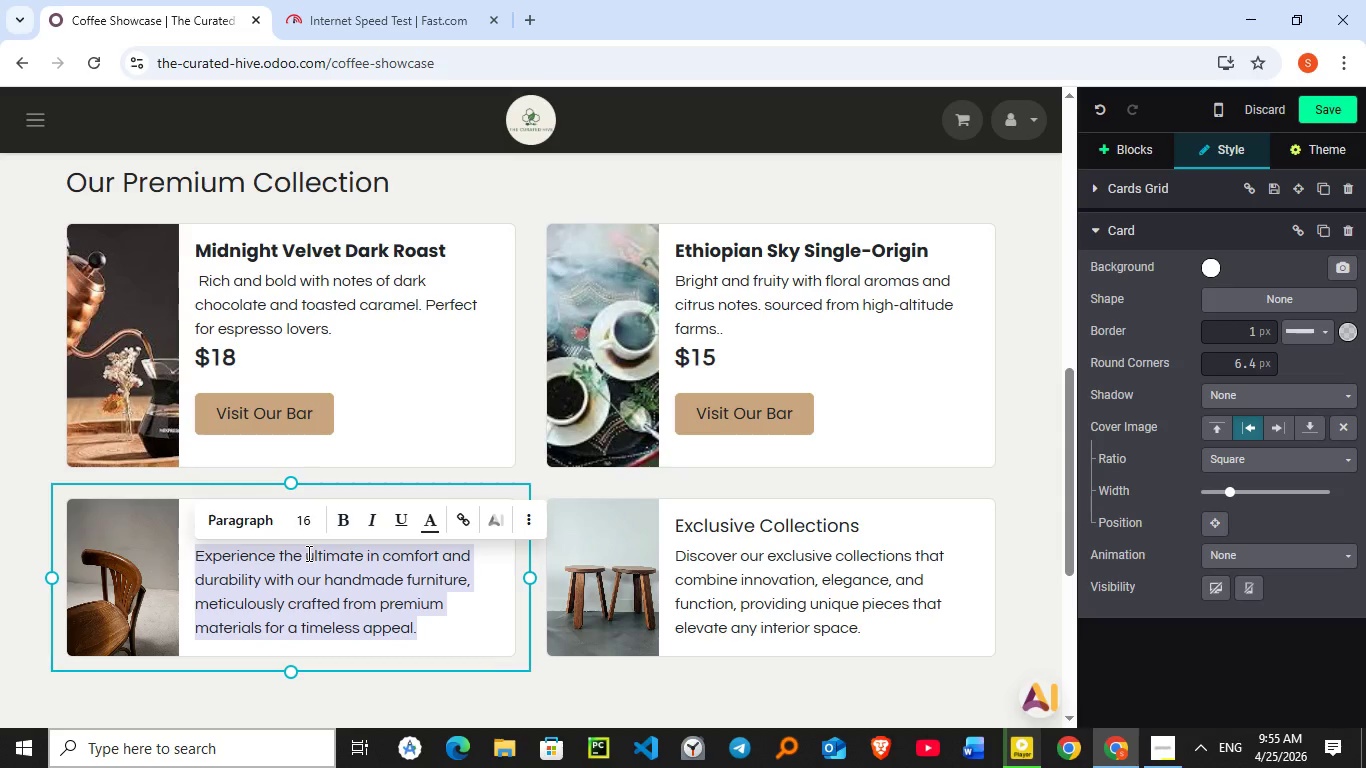 
type(Ban)
key(Backspace)
type(lanced flavor with hind)
key(Backspace)
type(ts of cocoa and red berries. Smooth s)
key(Backspace)
type(finish for everyday drinking.)
 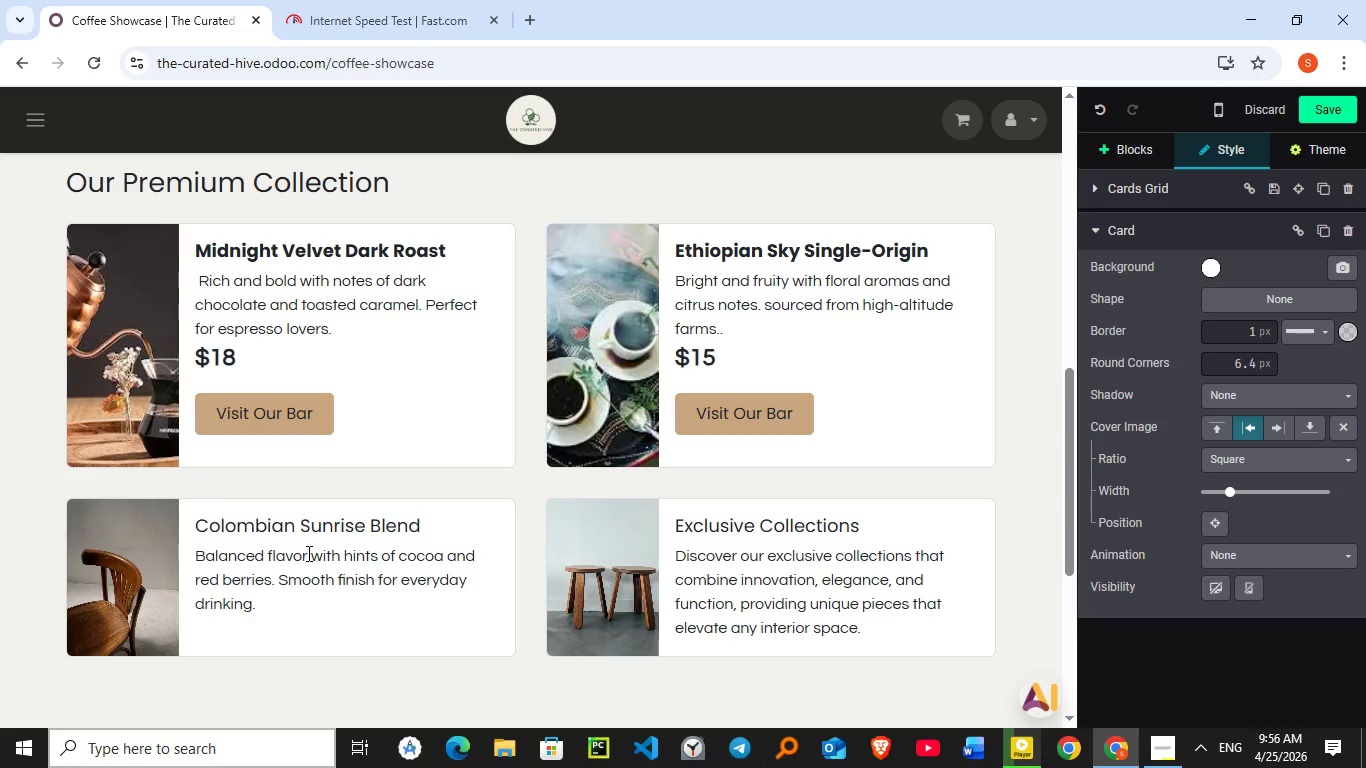 
key(Enter)
 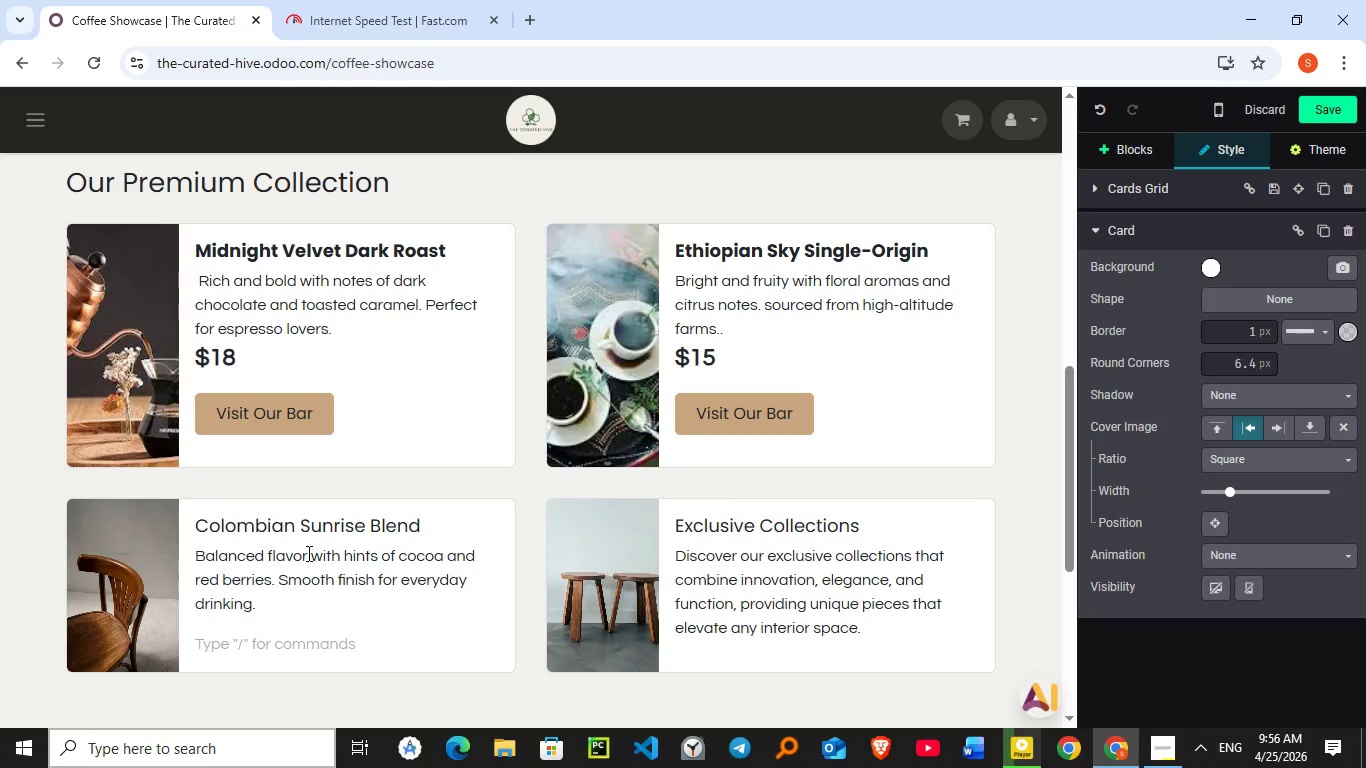 
type(10)
key(Backspace)
key(Backspace)
type($10)
 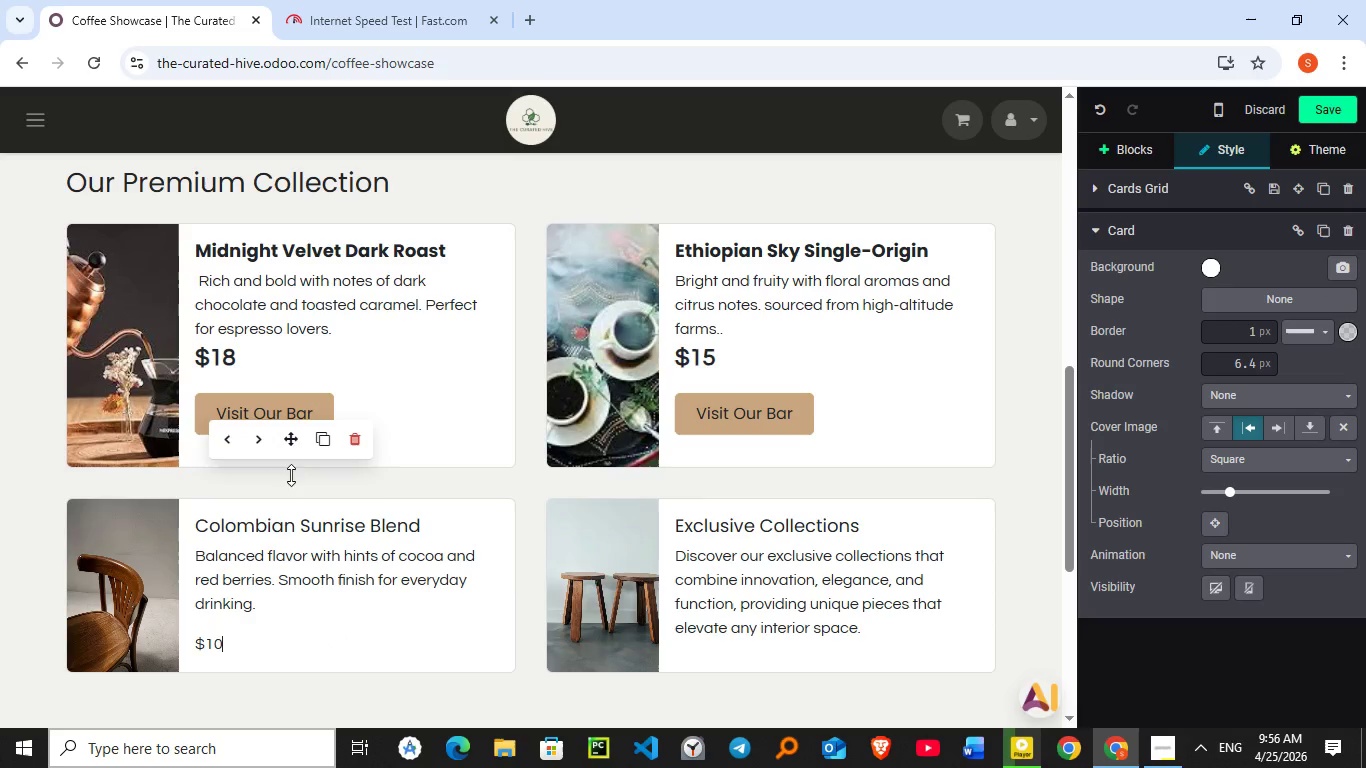 
double_click([212, 641])
 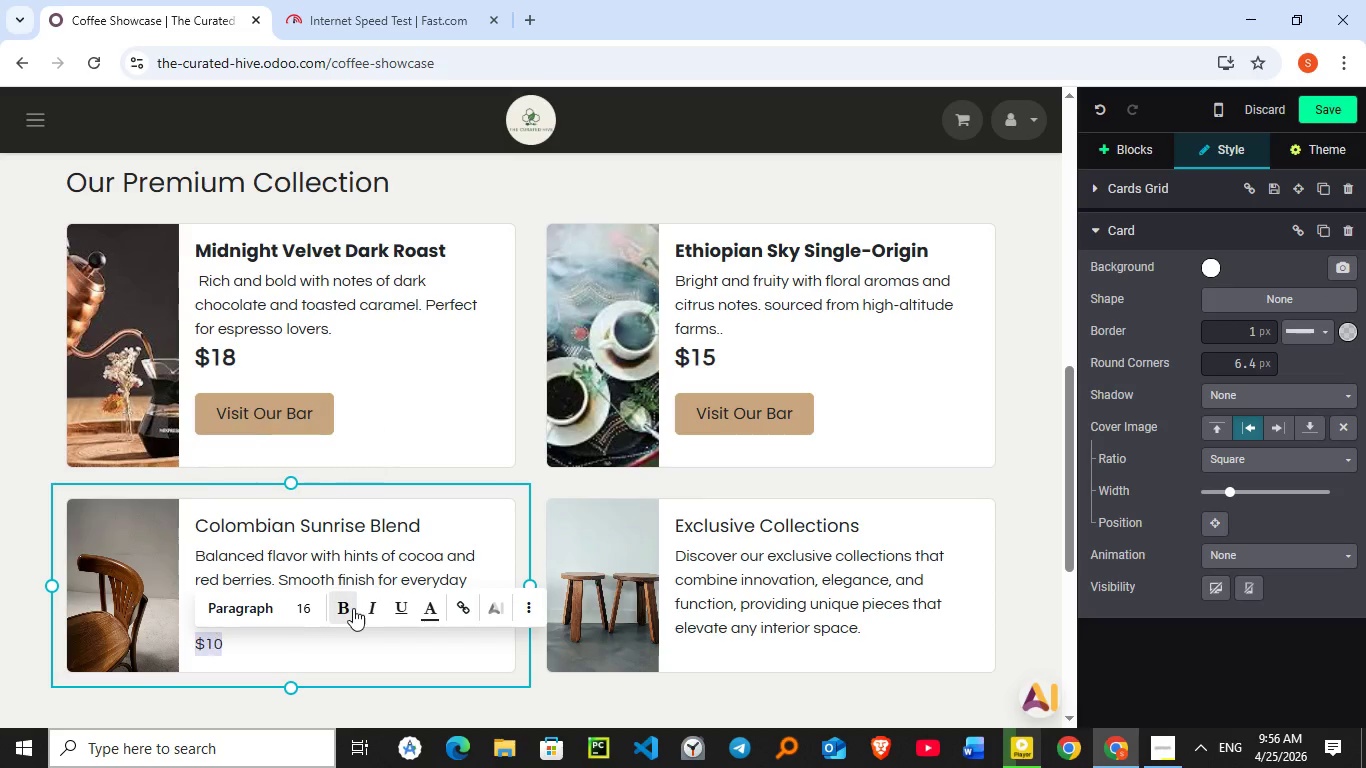 
triple_click([212, 641])
 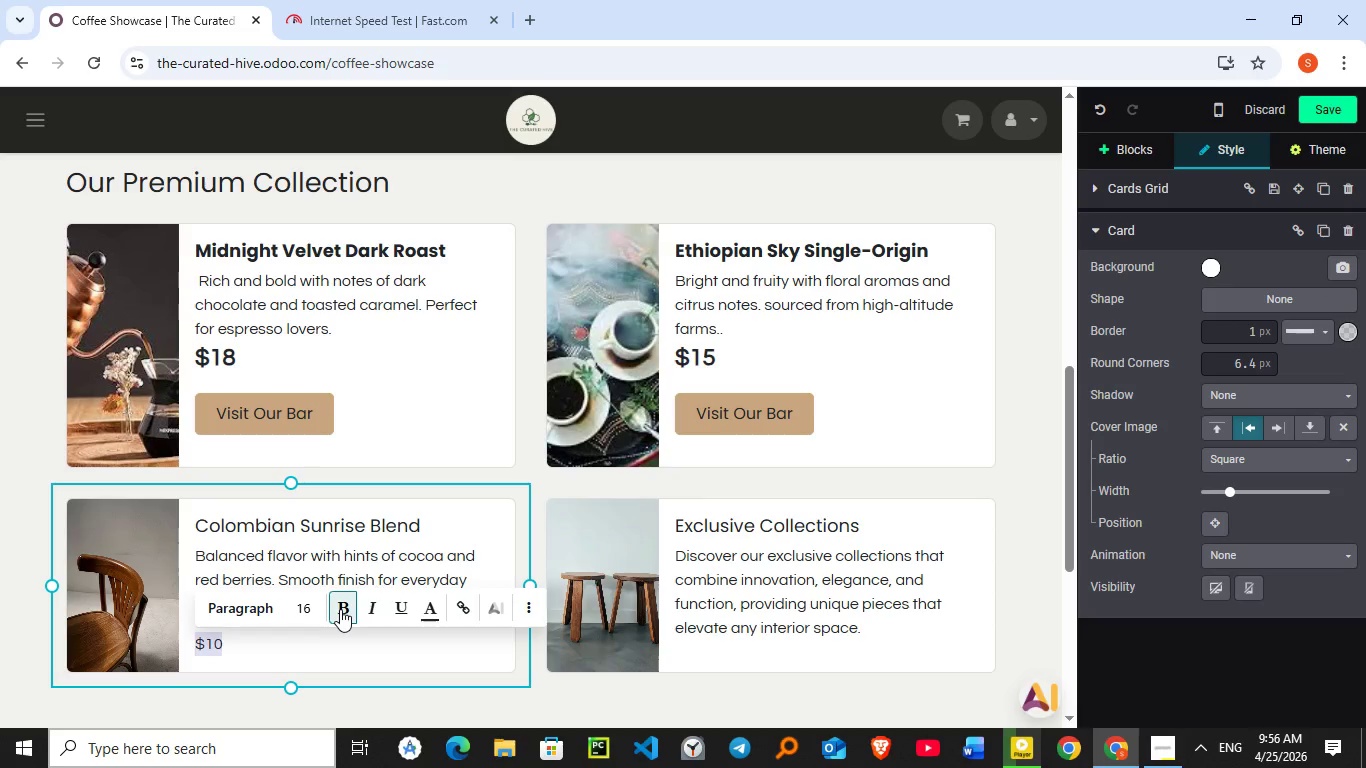 
left_click([340, 609])
 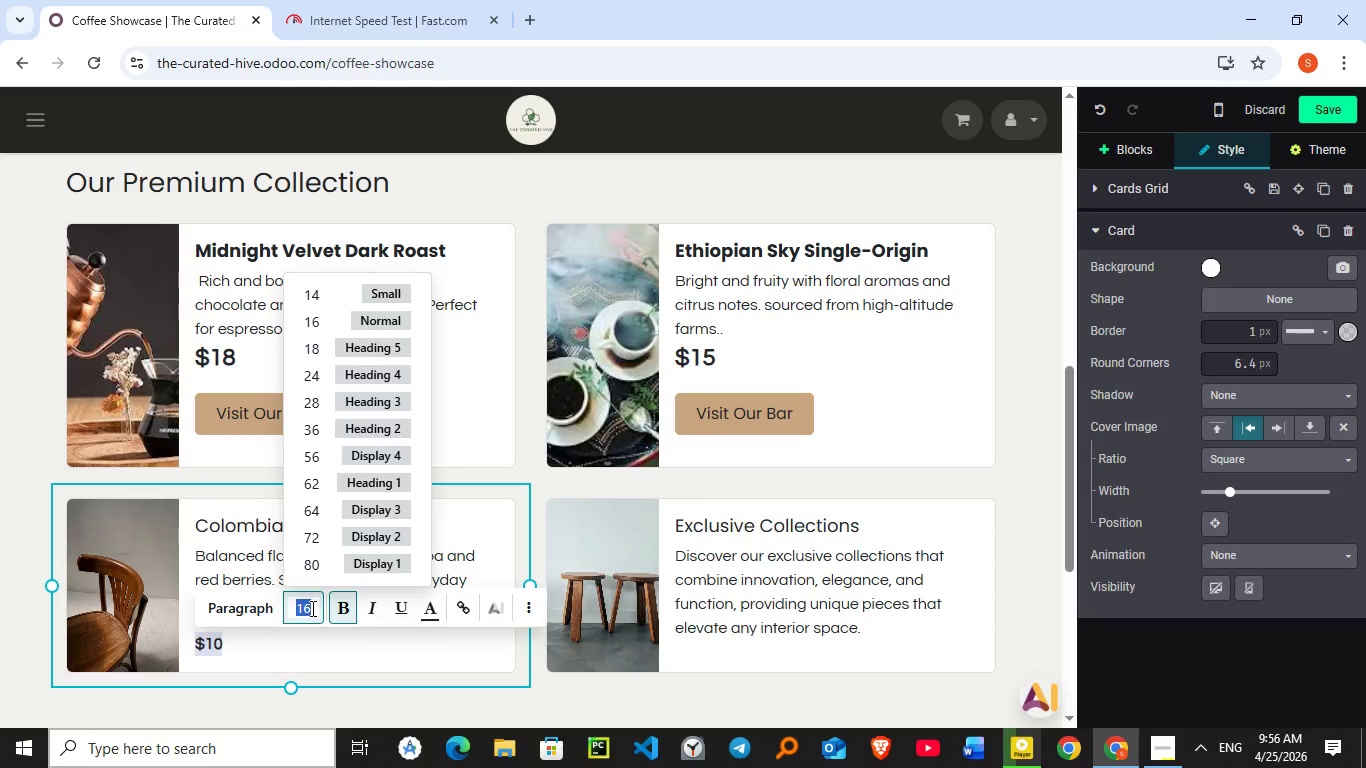 
left_click([311, 608])
 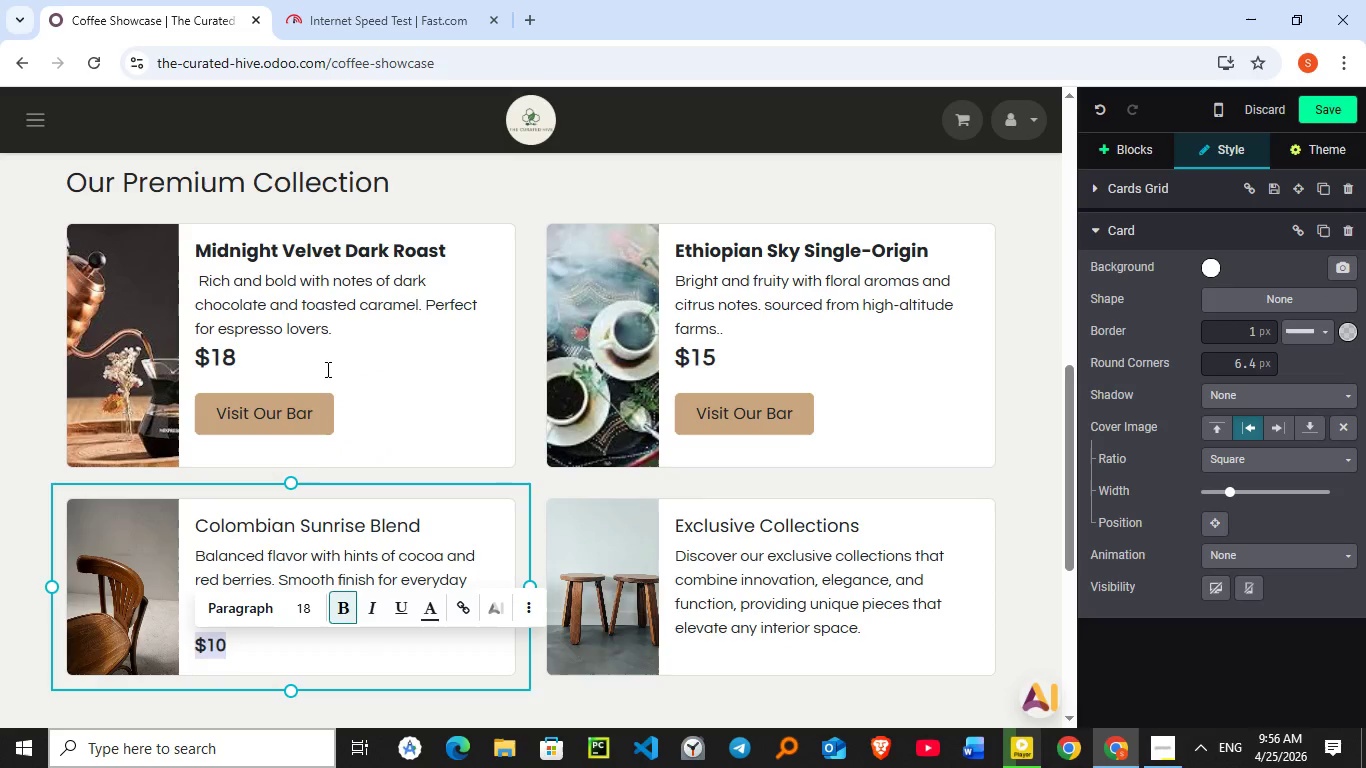 
left_click([316, 352])
 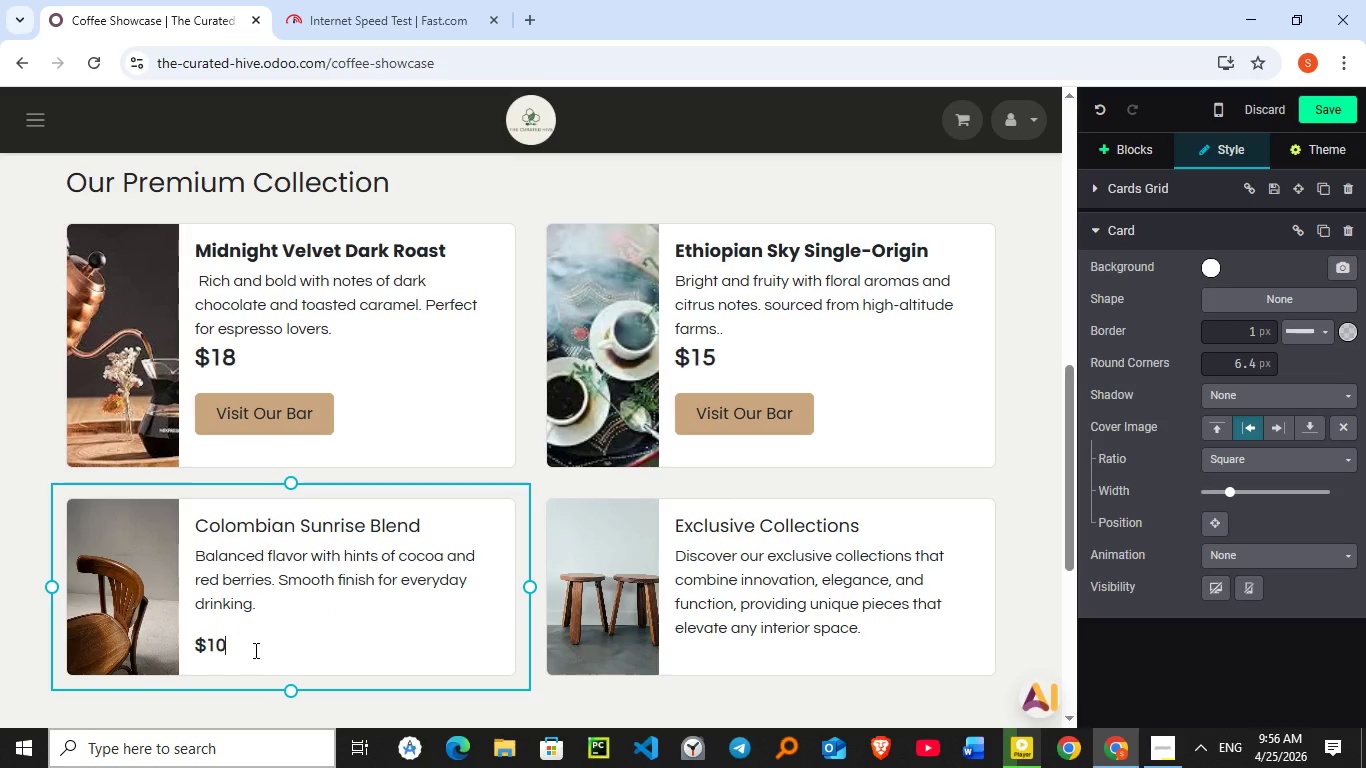 
left_click([254, 650])
 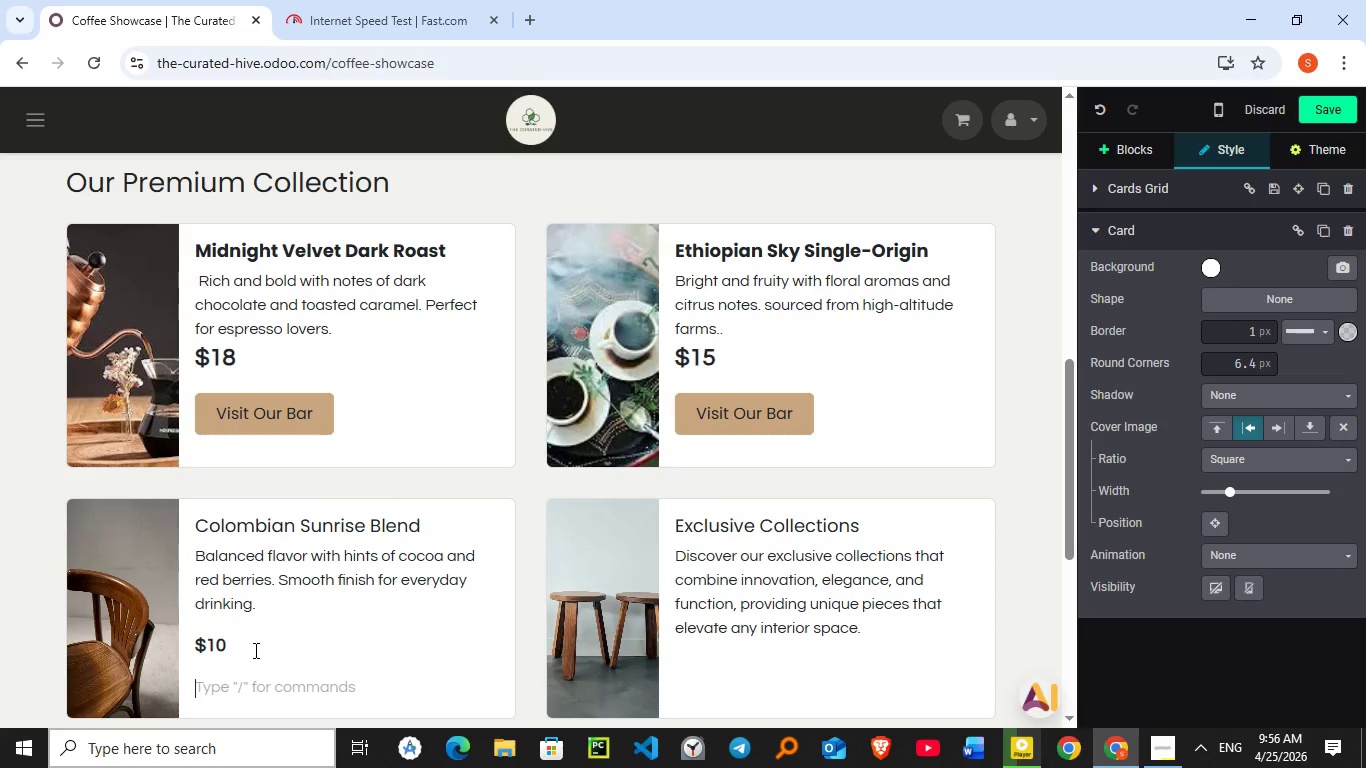 
key(Enter)
 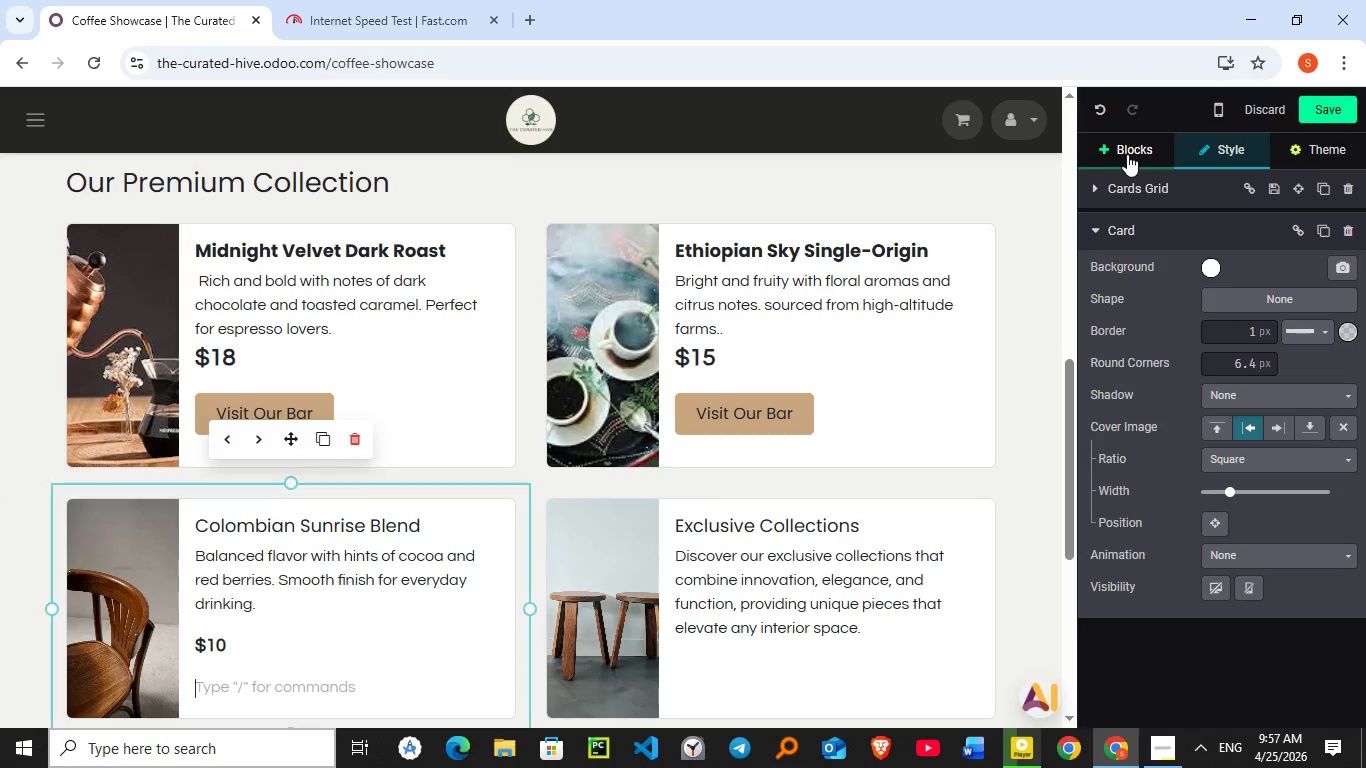 
left_click([1127, 154])
 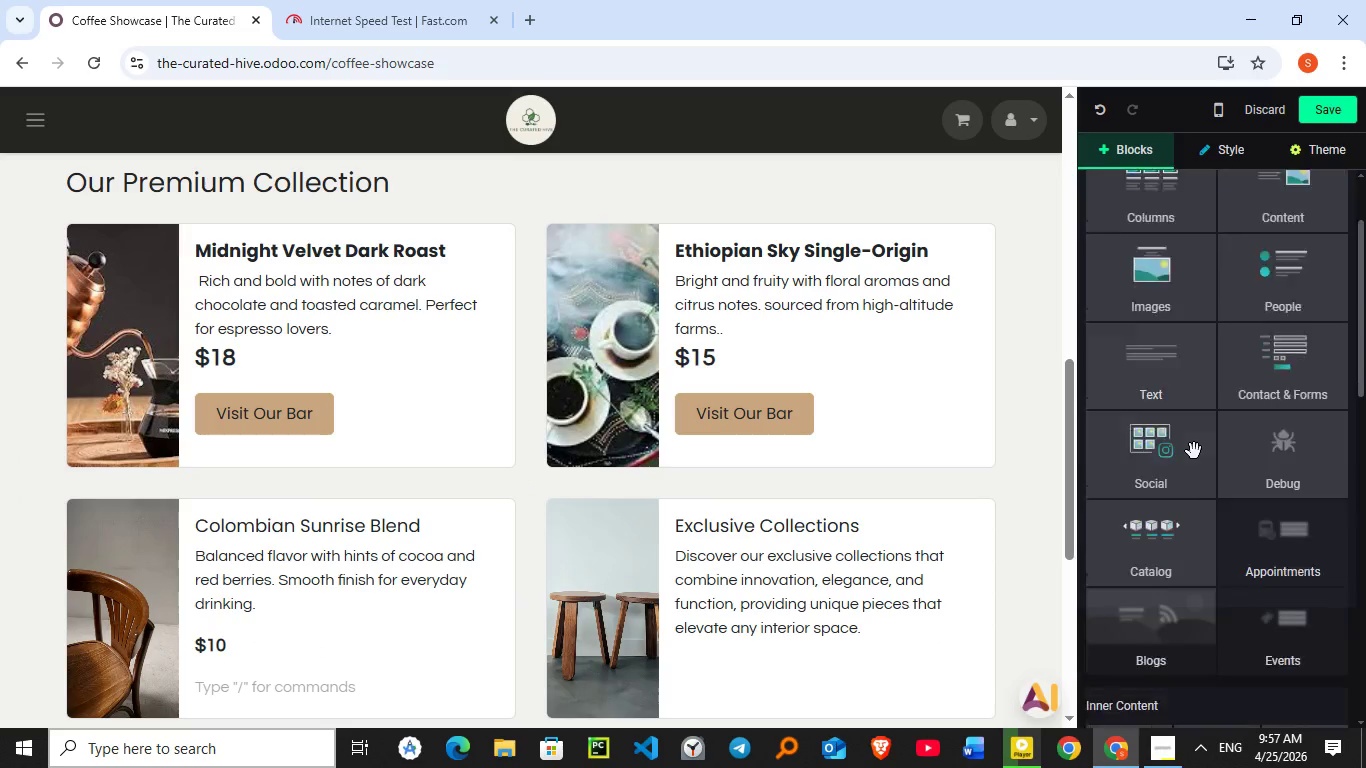 
scroll: coordinate [1194, 451], scroll_direction: down, amount: 2.0
 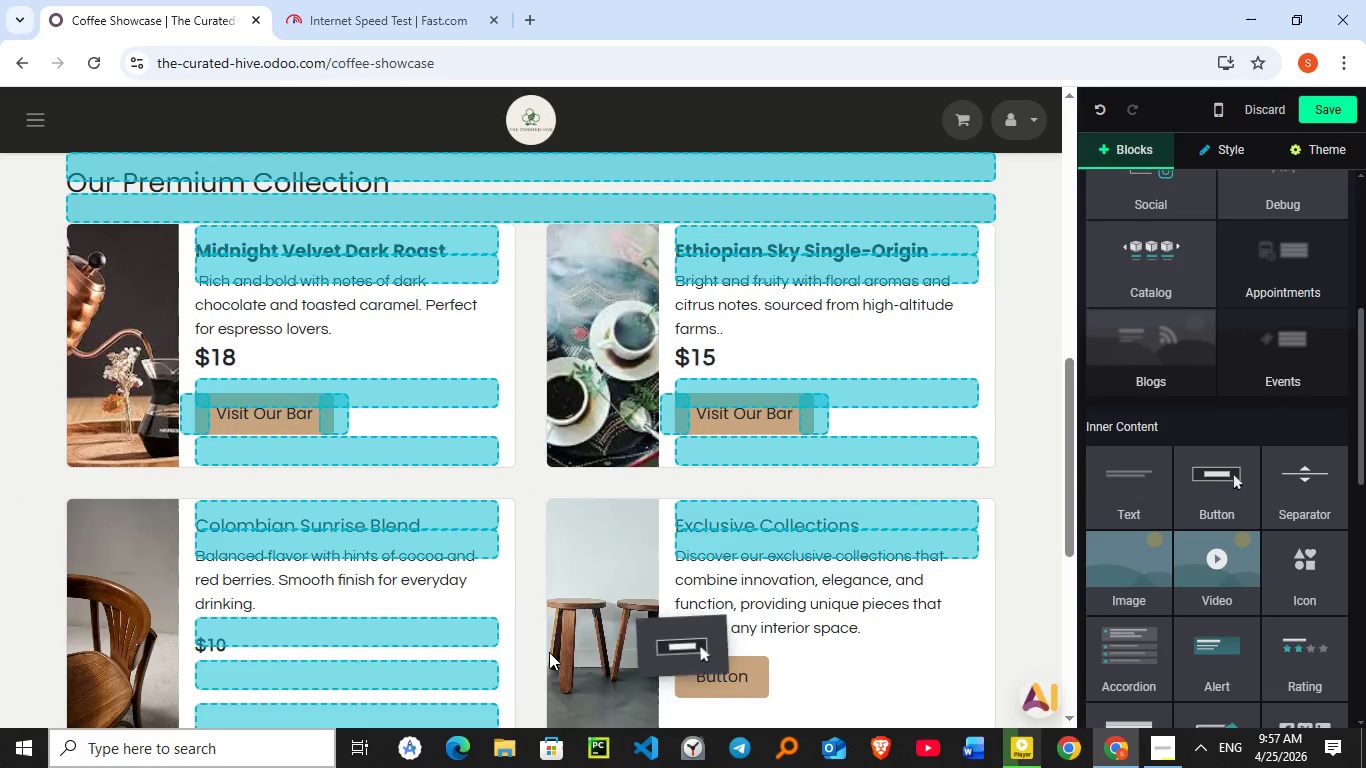 
left_click_drag(start_coordinate=[1215, 501], to_coordinate=[274, 674])
 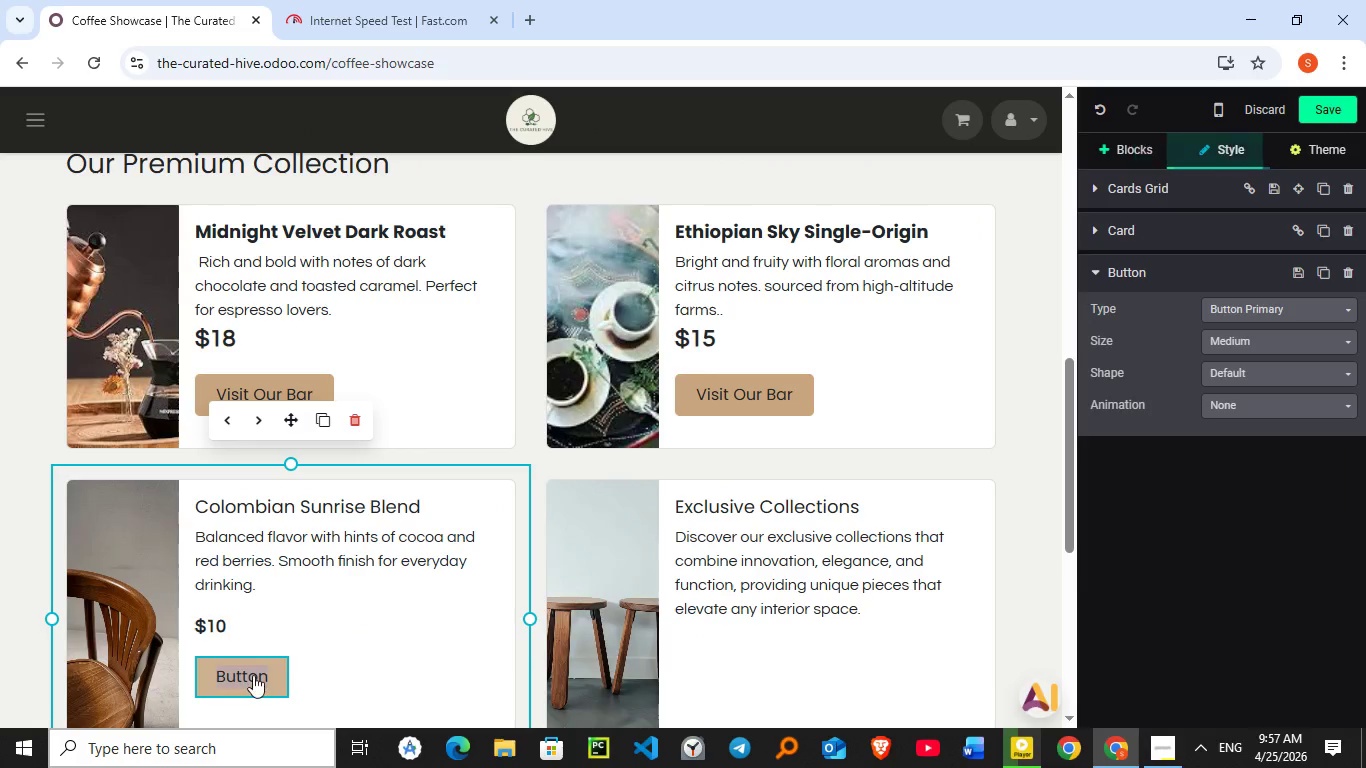 
double_click([253, 675])
 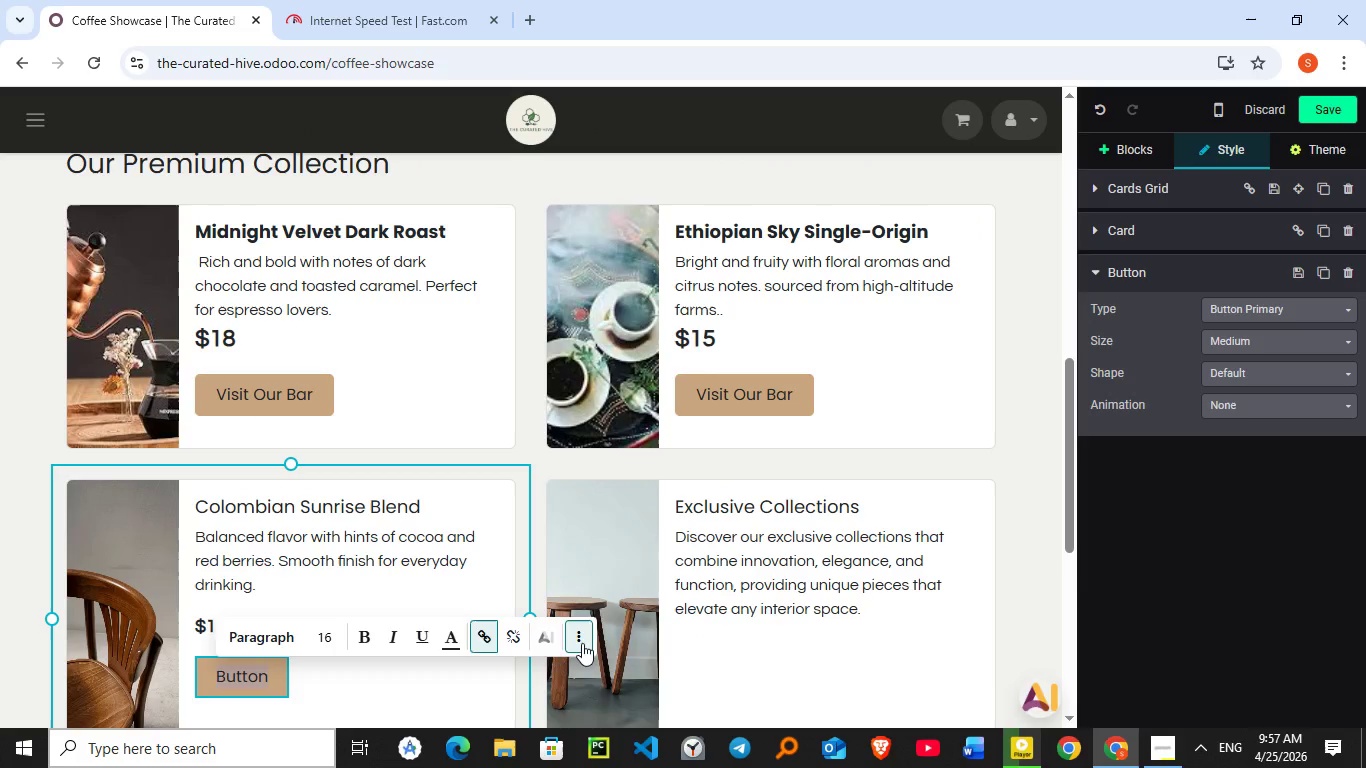 
left_click([582, 643])
 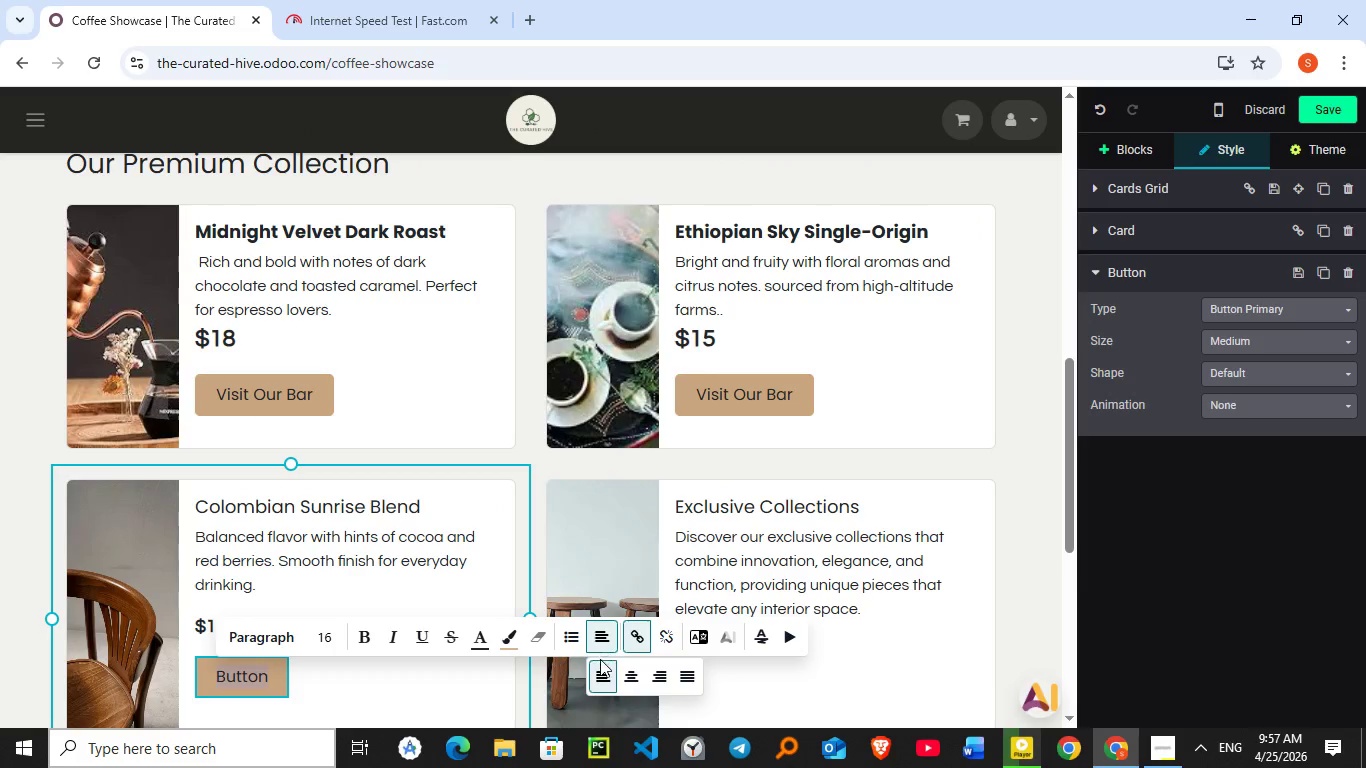 
left_click([600, 647])
 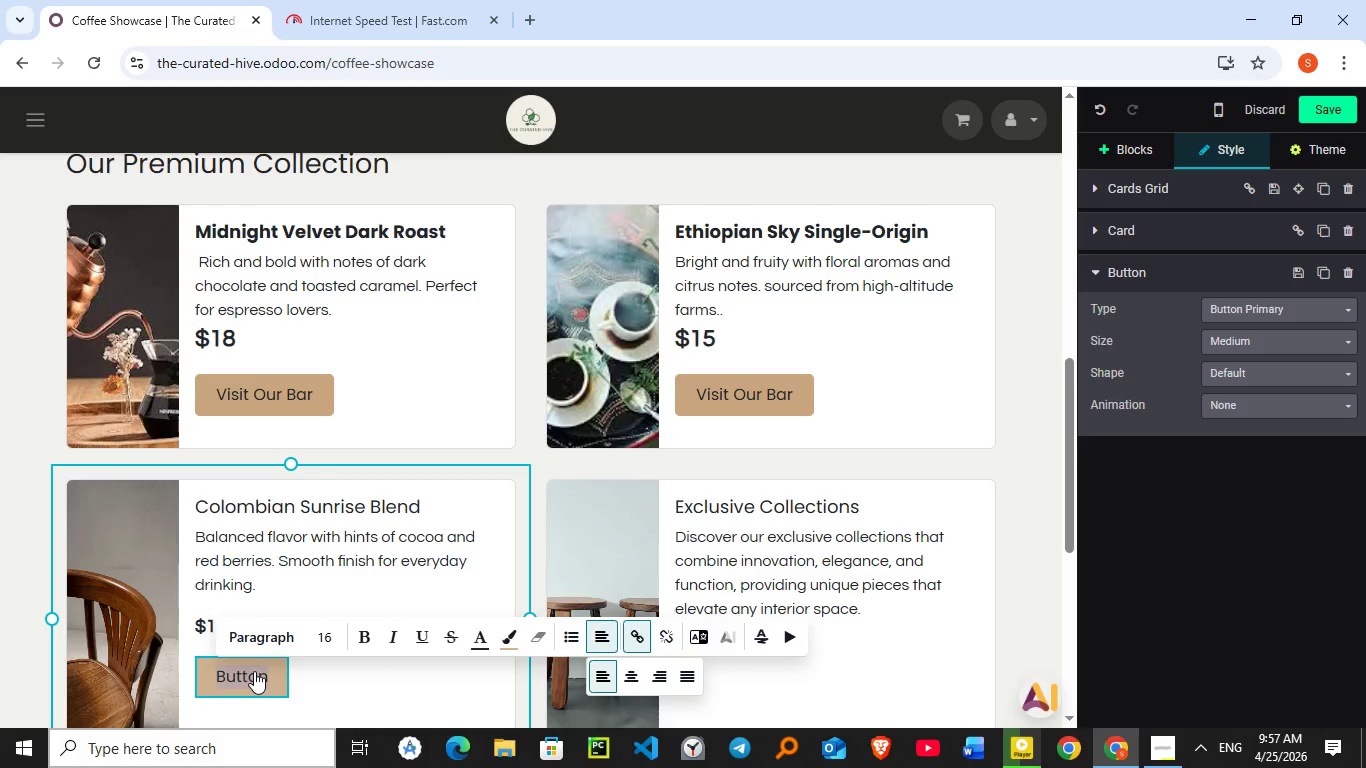 
wait(12.67)
 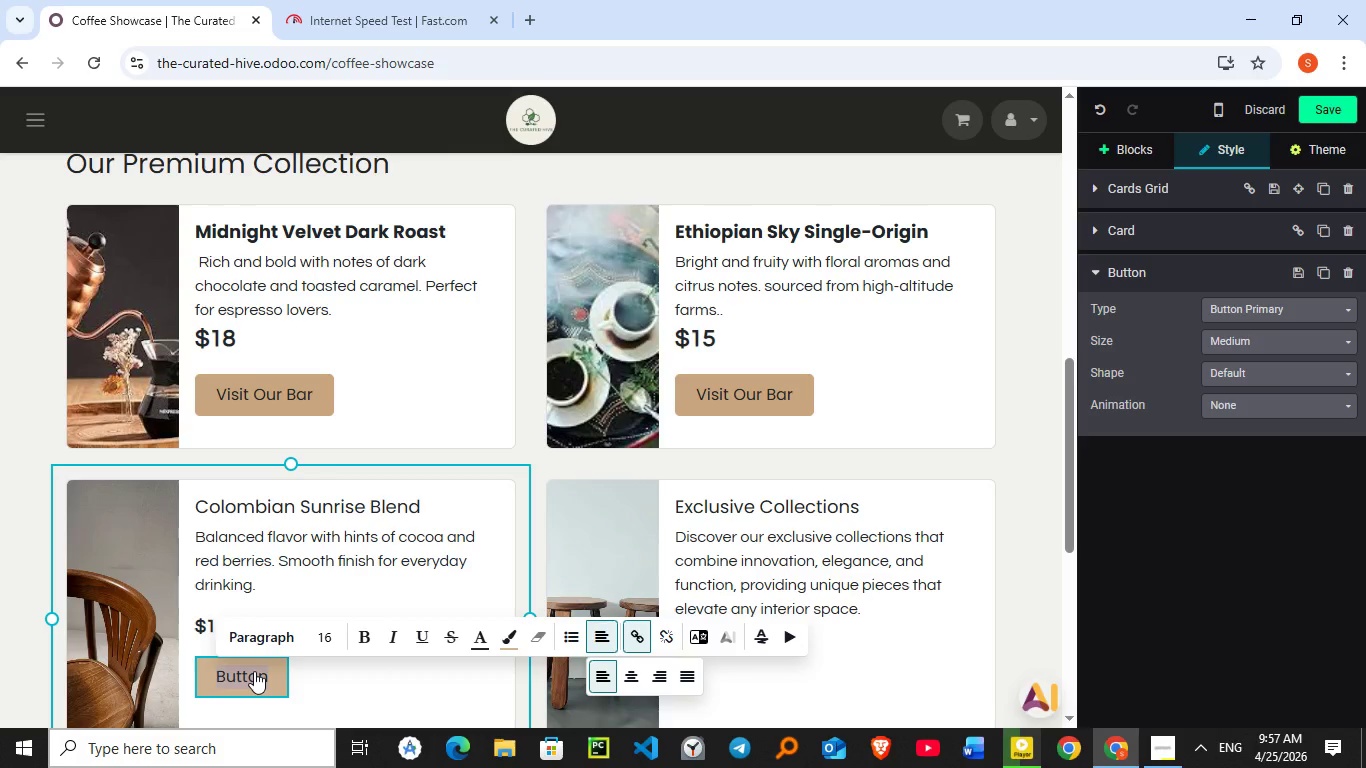 
type(VJi)
key(Backspace)
key(Backspace)
key(Backspace)
key(Backspace)
 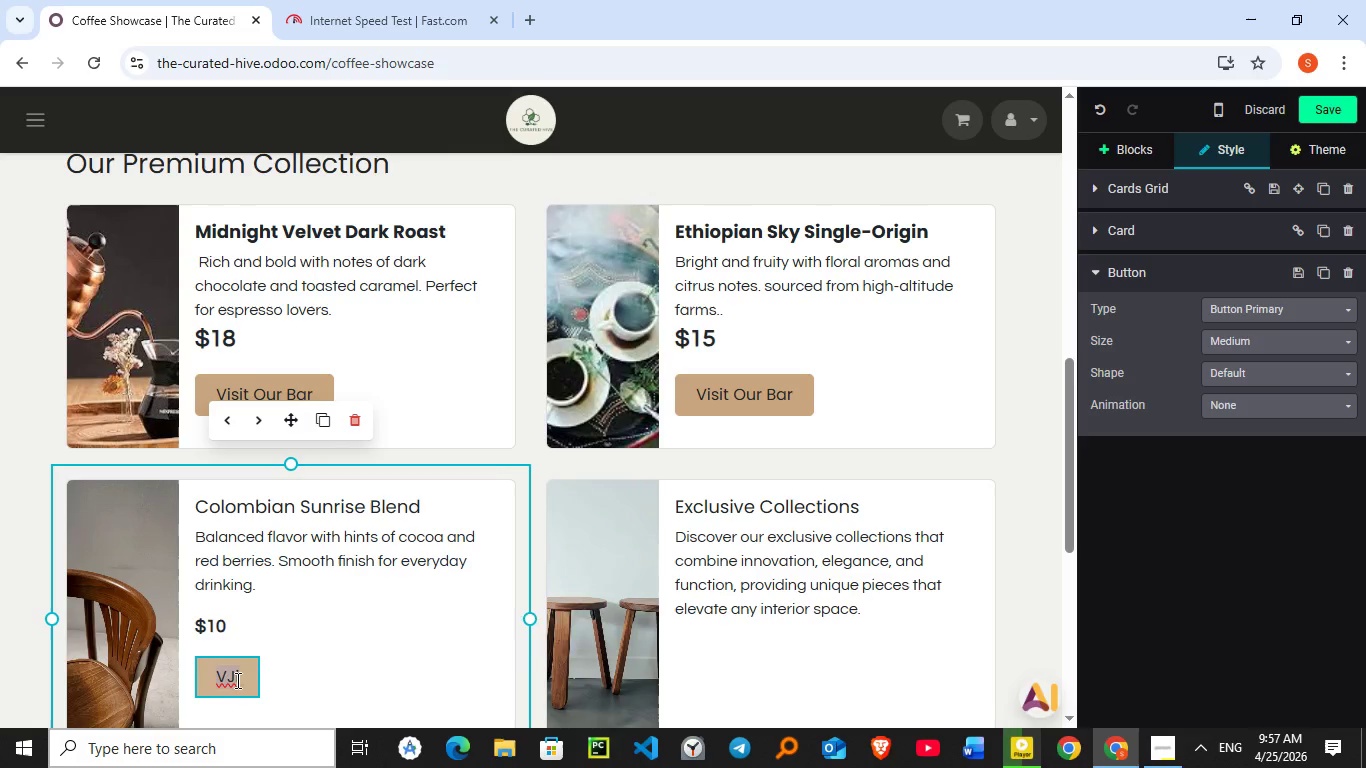 
double_click([236, 680])
 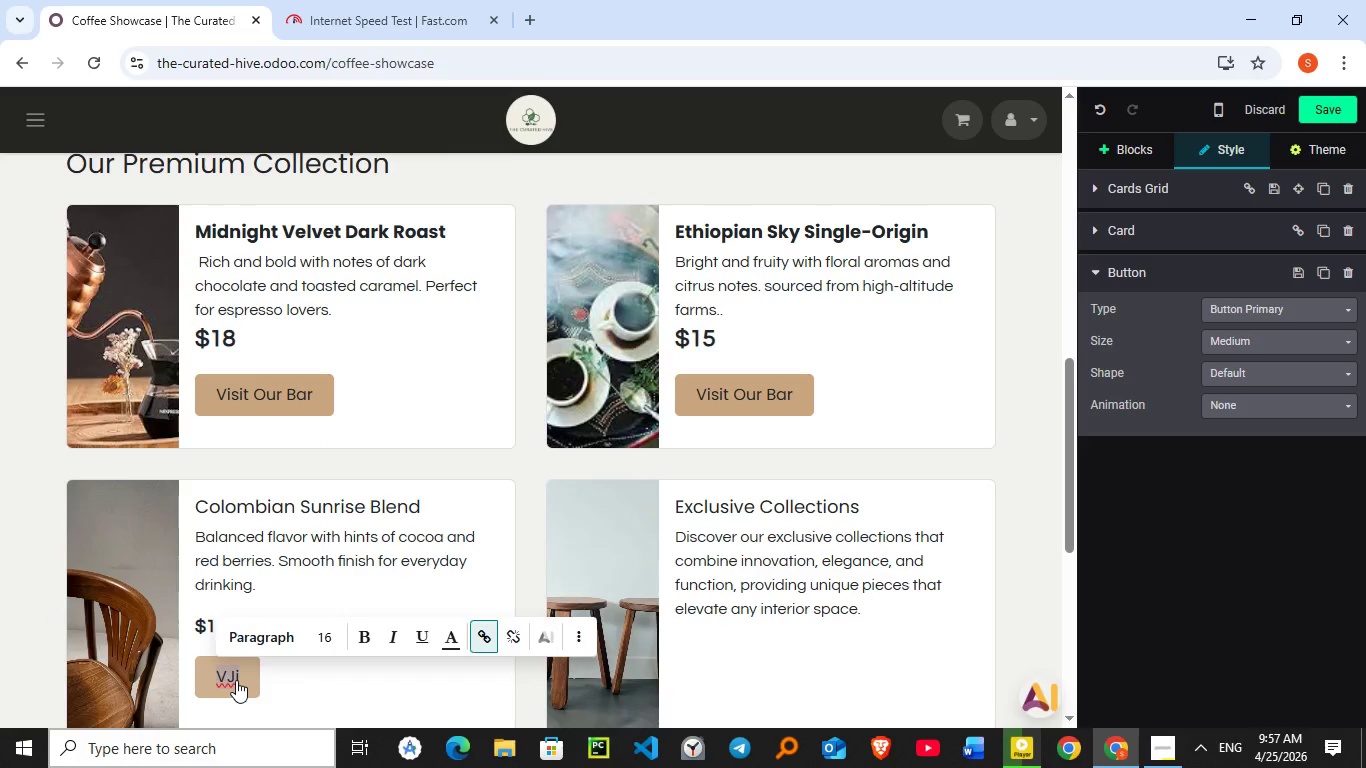 
type(Visit o)
key(Backspace)
type(Our Bar)
 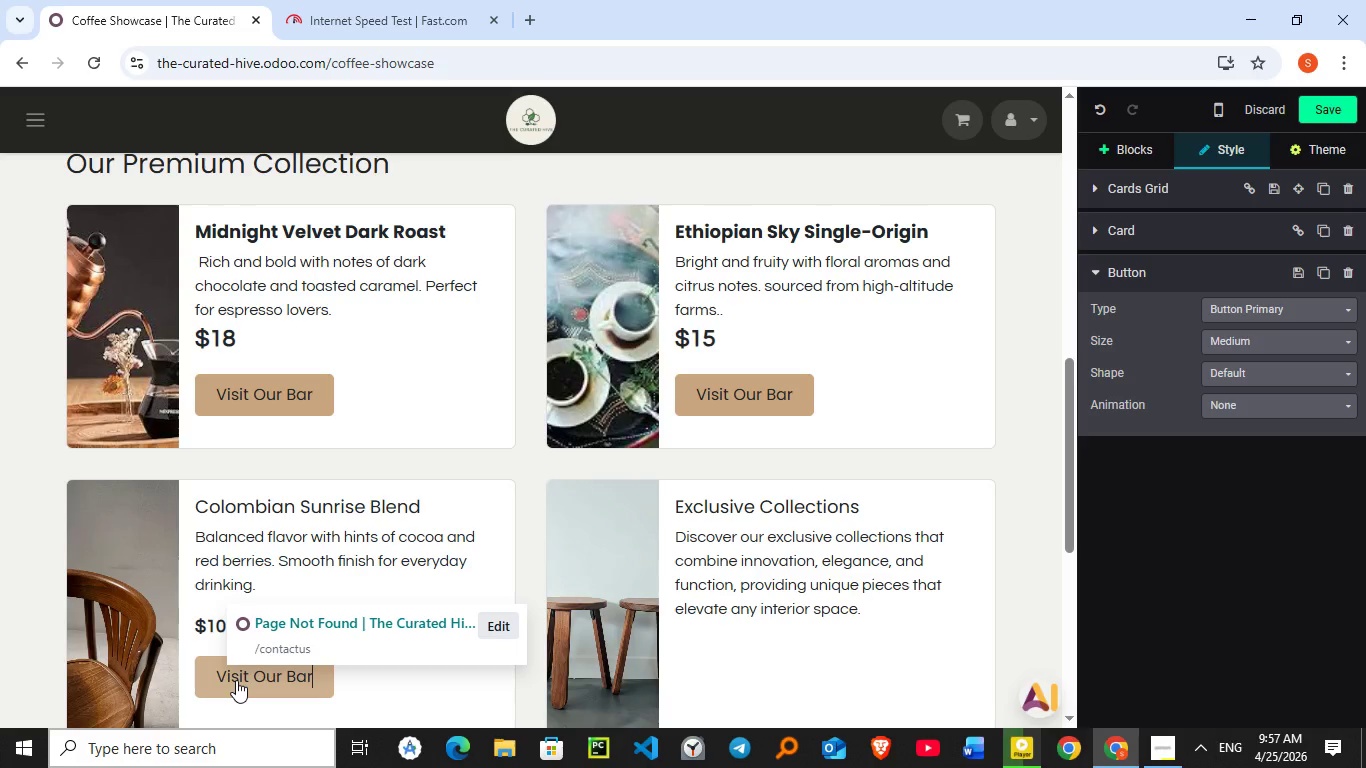 
left_click([409, 691])
 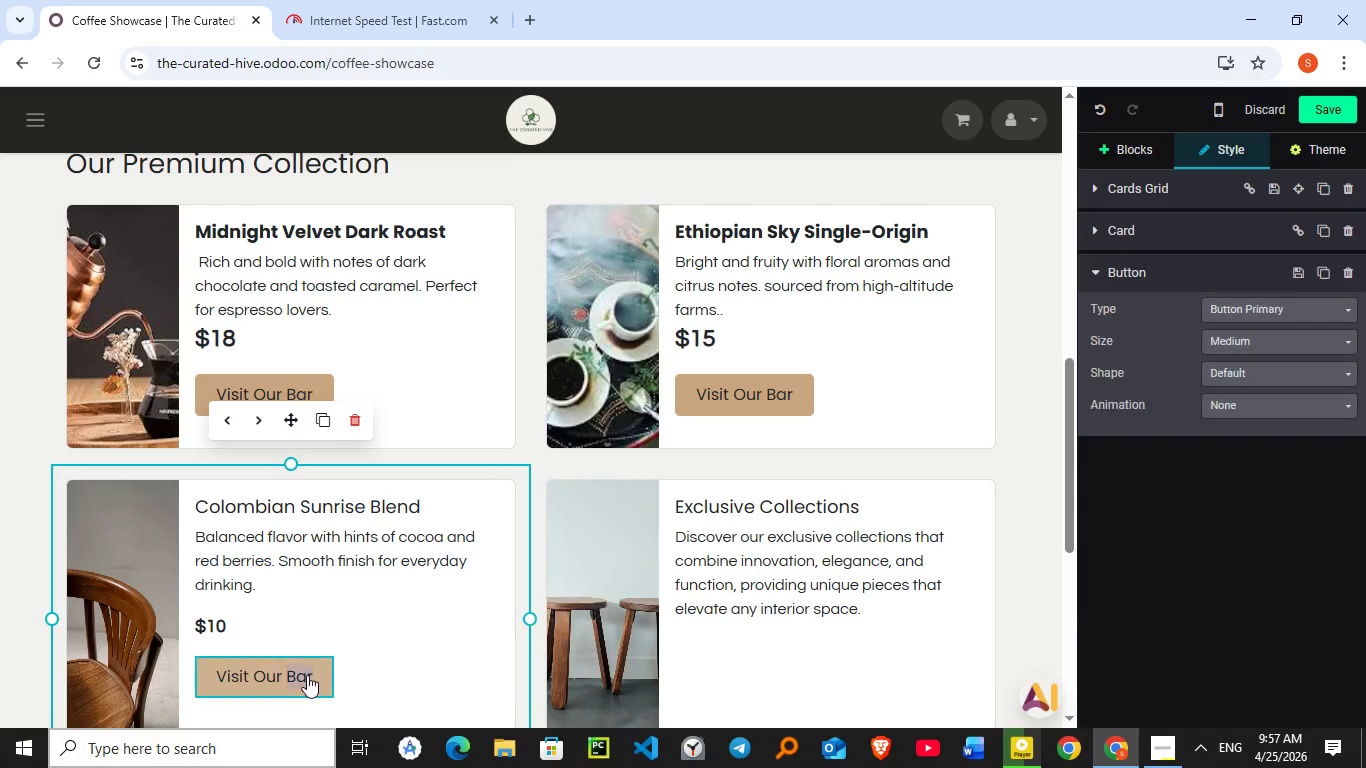 
double_click([307, 675])
 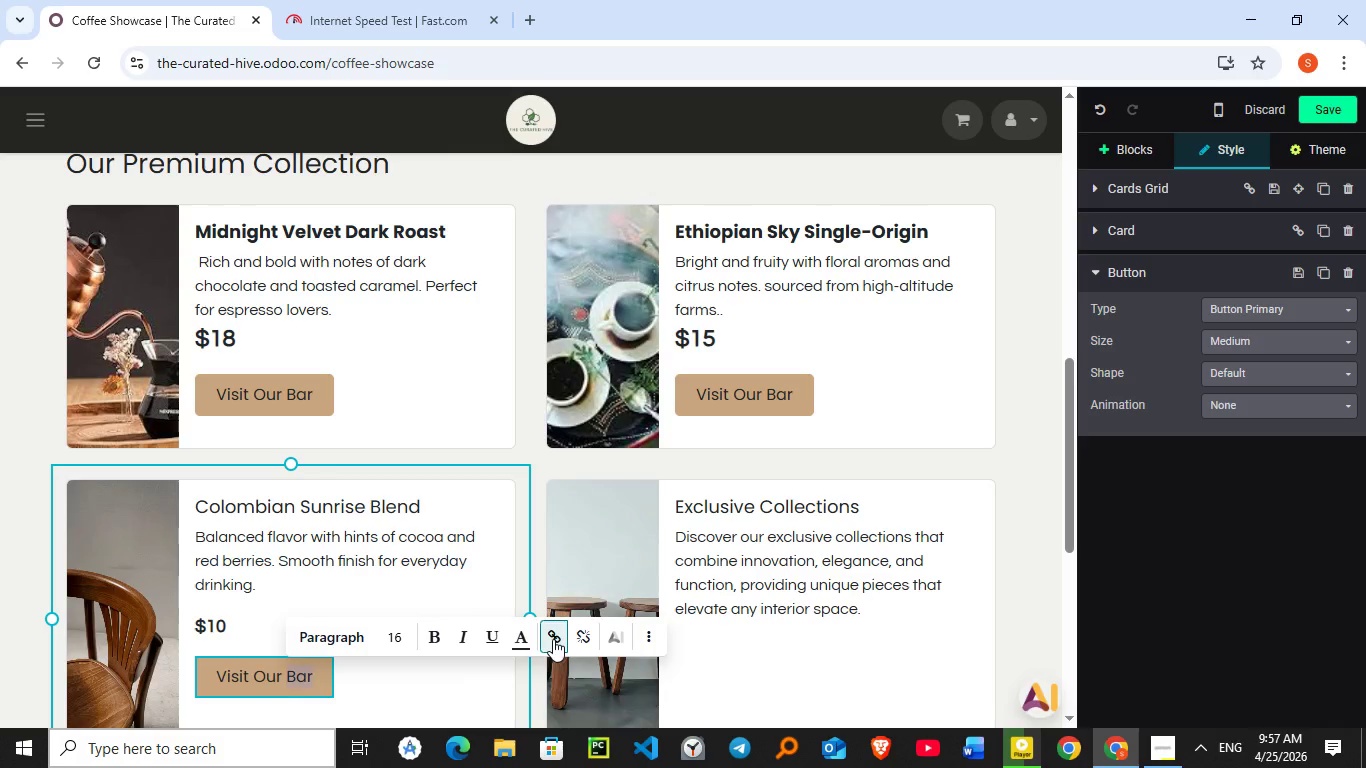 
left_click([553, 639])
 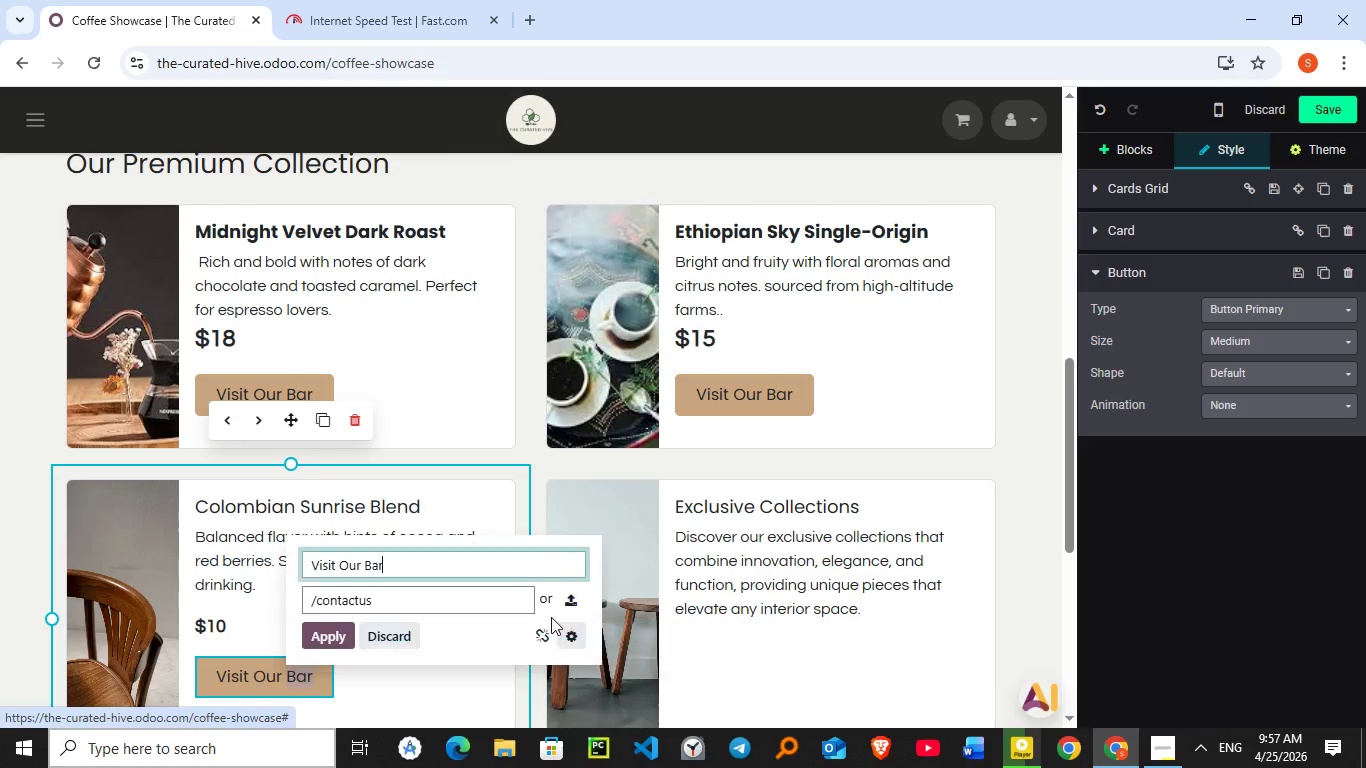 
left_click([551, 617])
 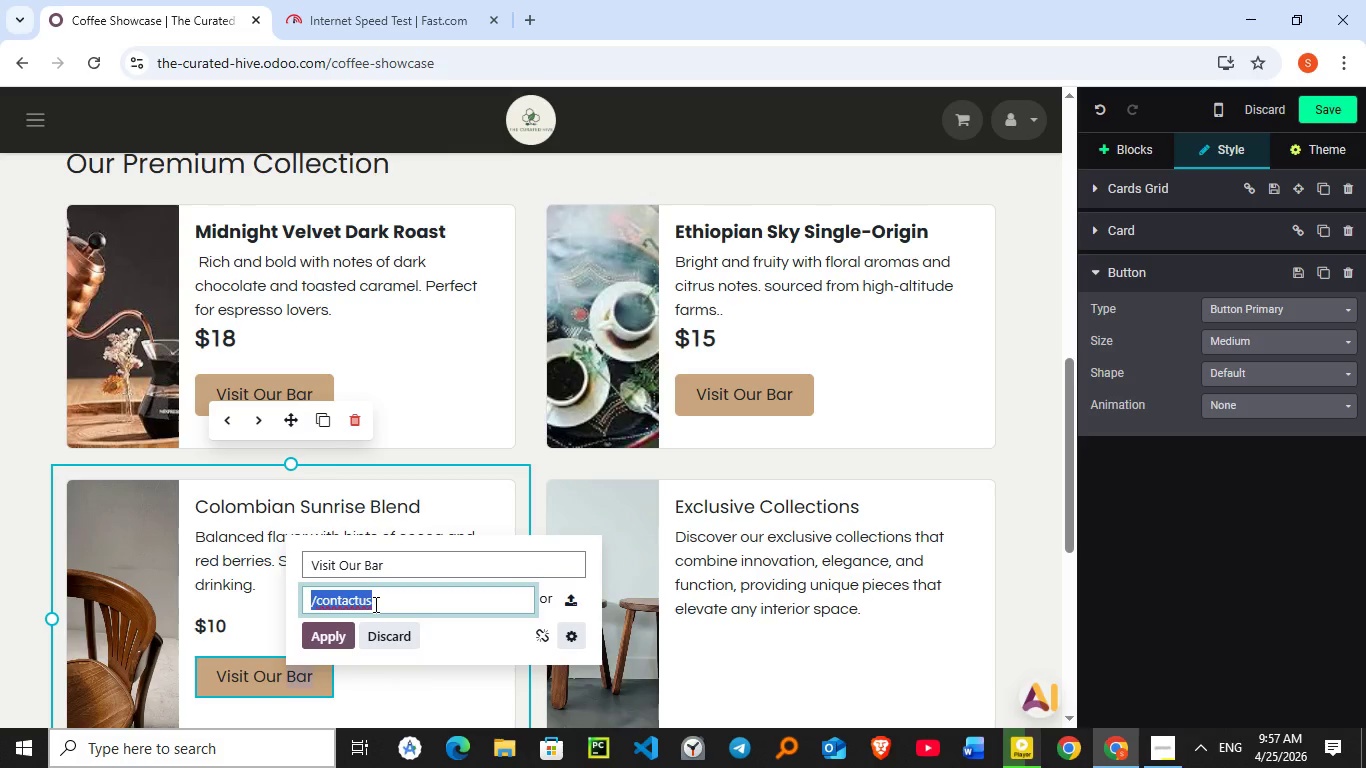 
left_click([374, 604])
 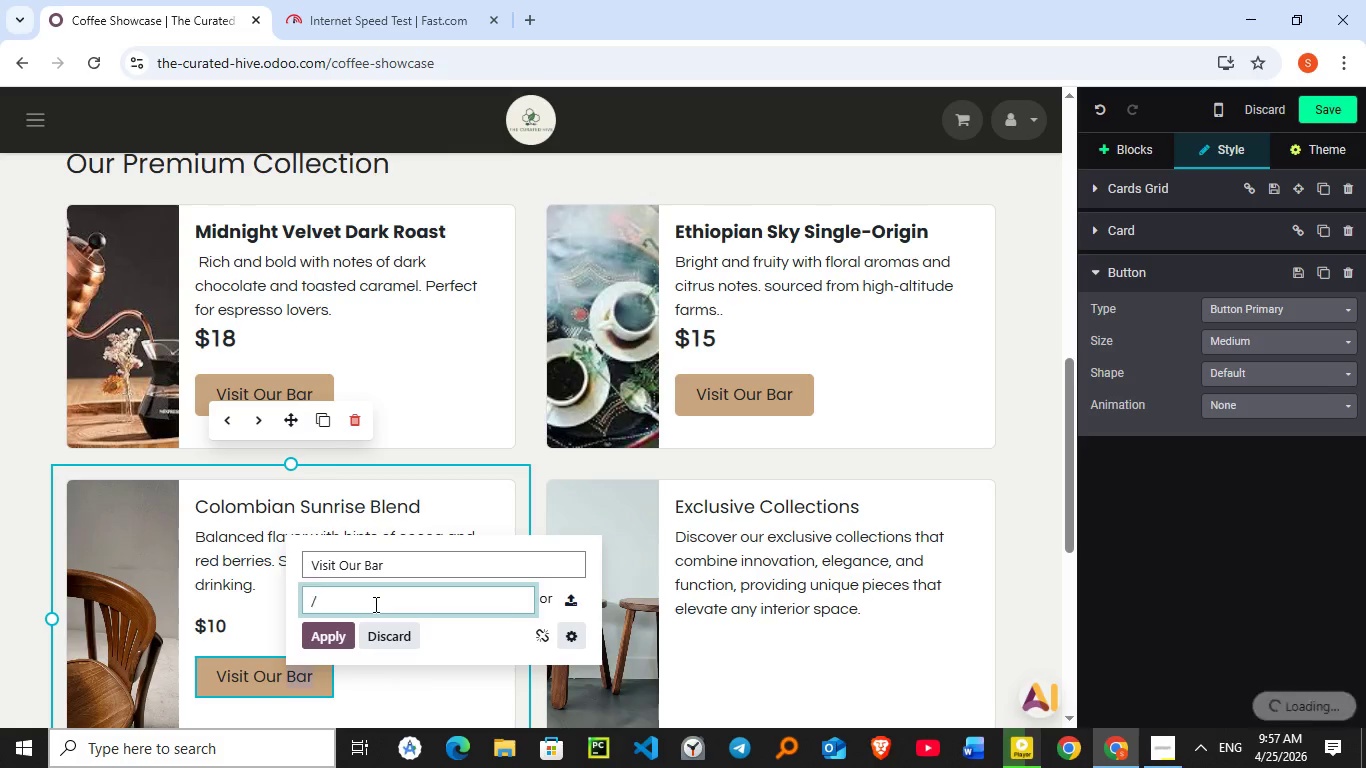 
key(Slash)
 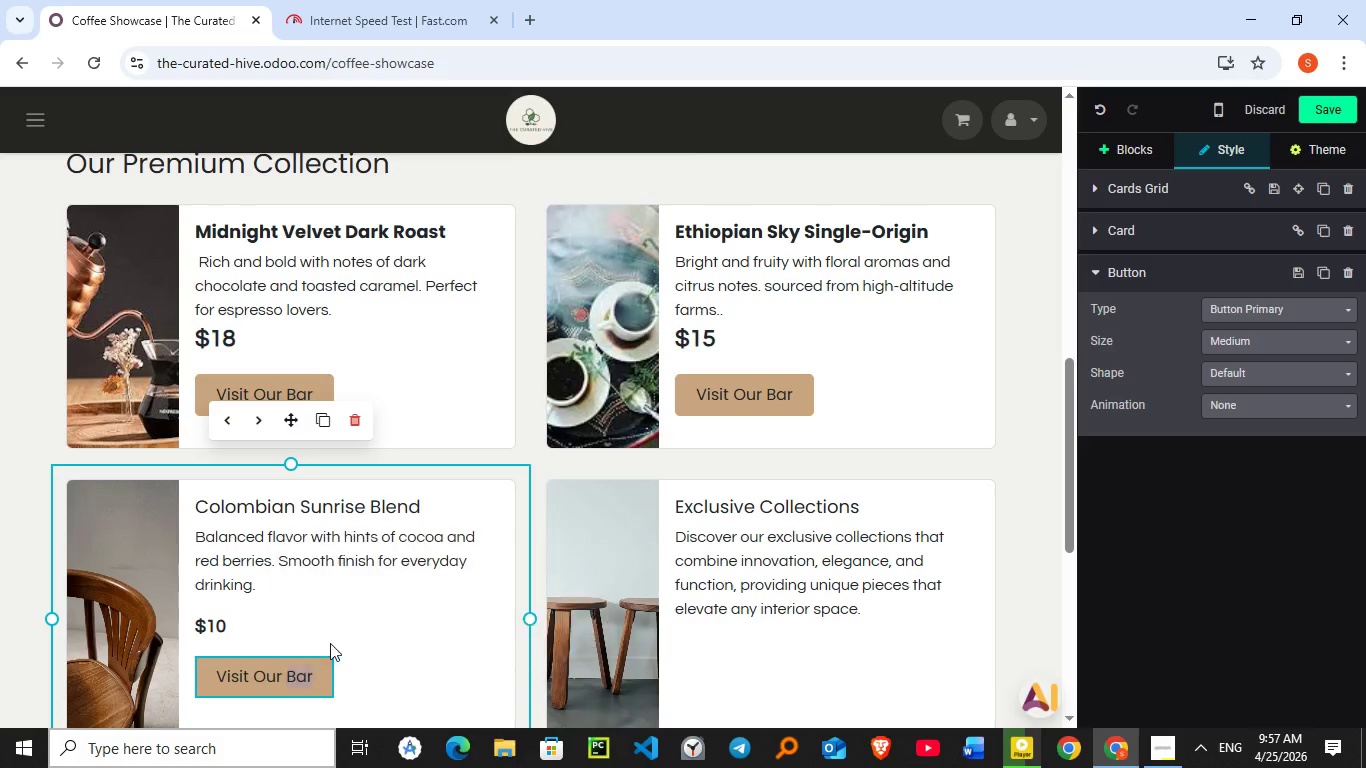 
left_click([330, 643])
 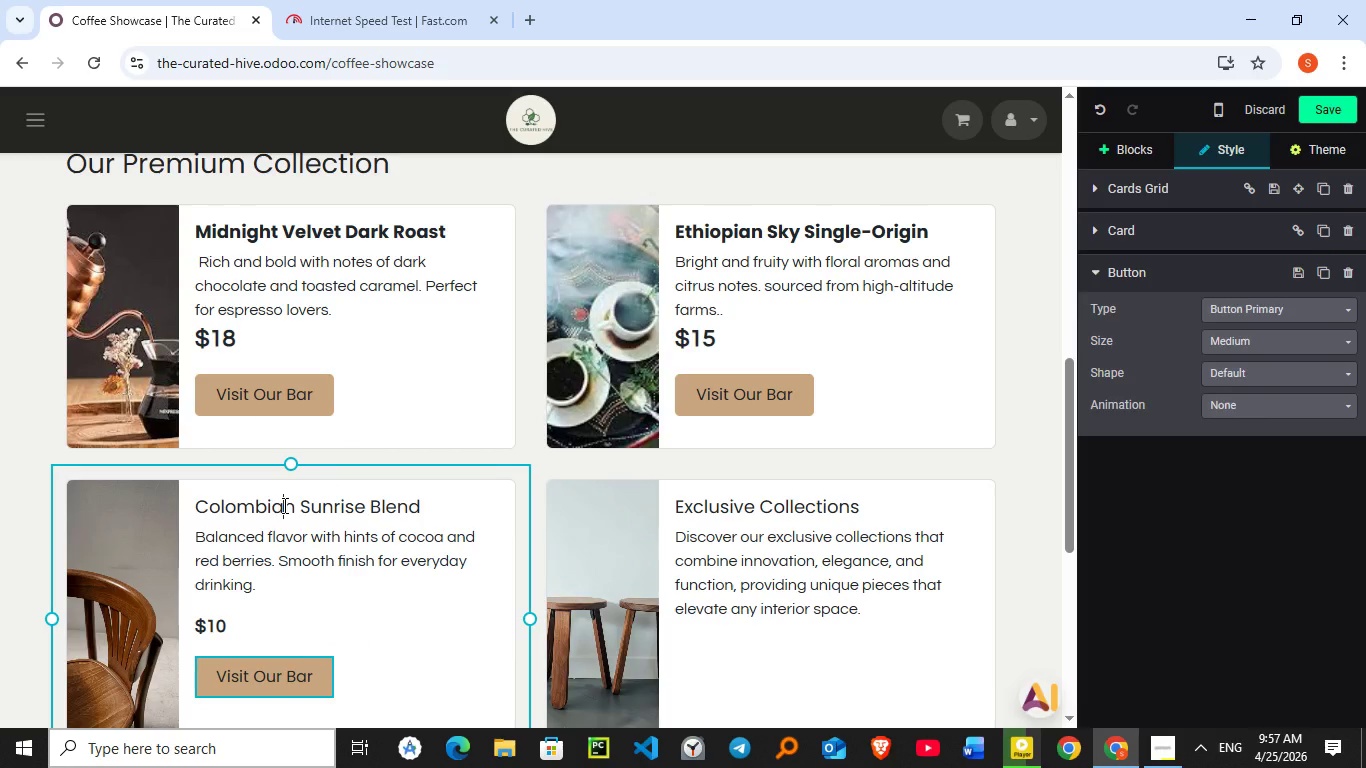 
double_click([283, 505])
 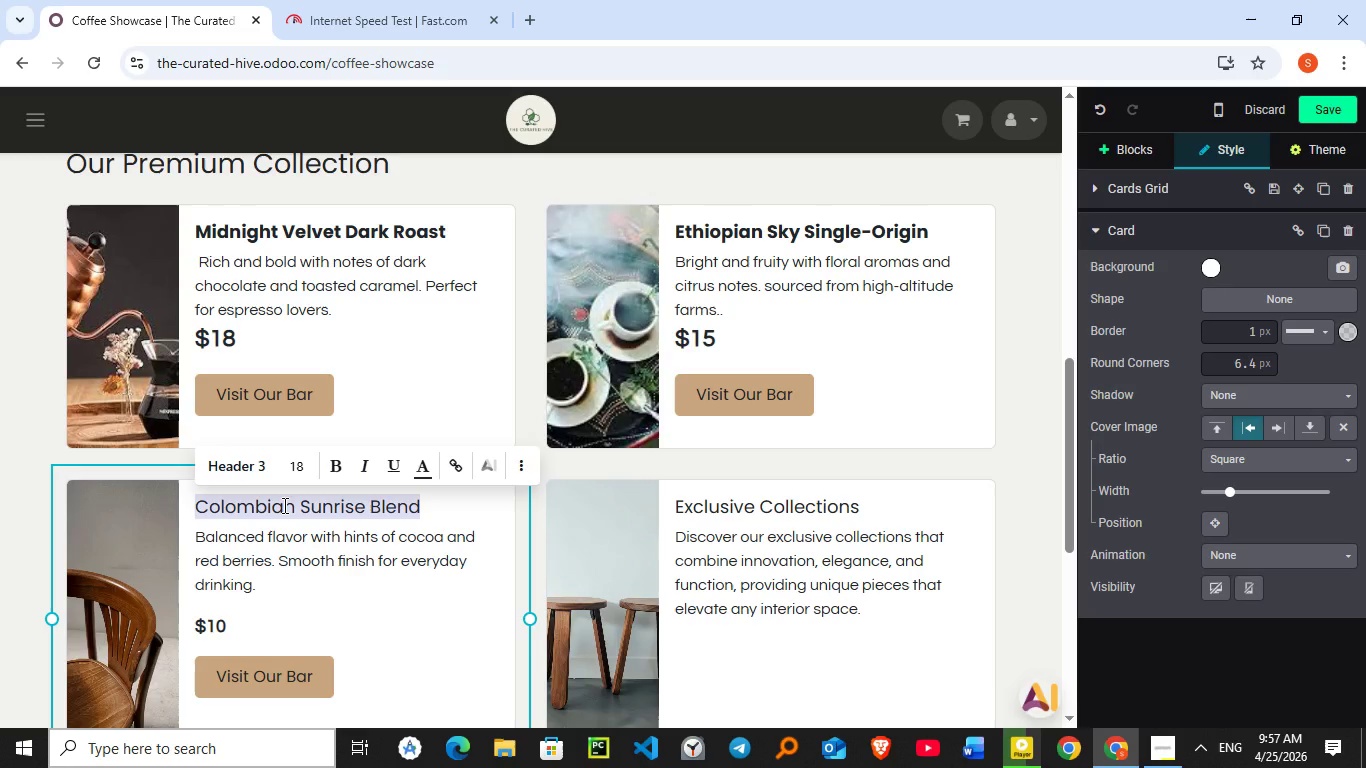 
triple_click([283, 505])
 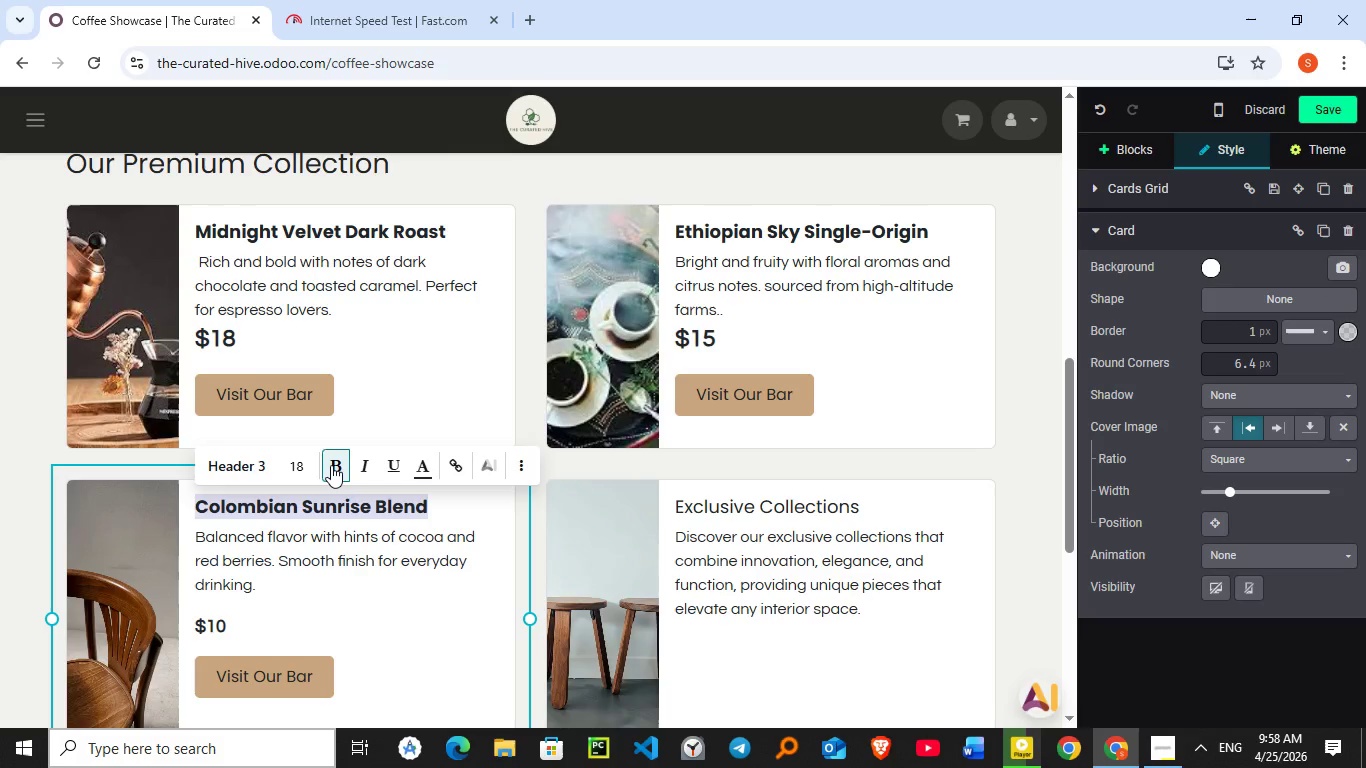 
left_click([331, 465])
 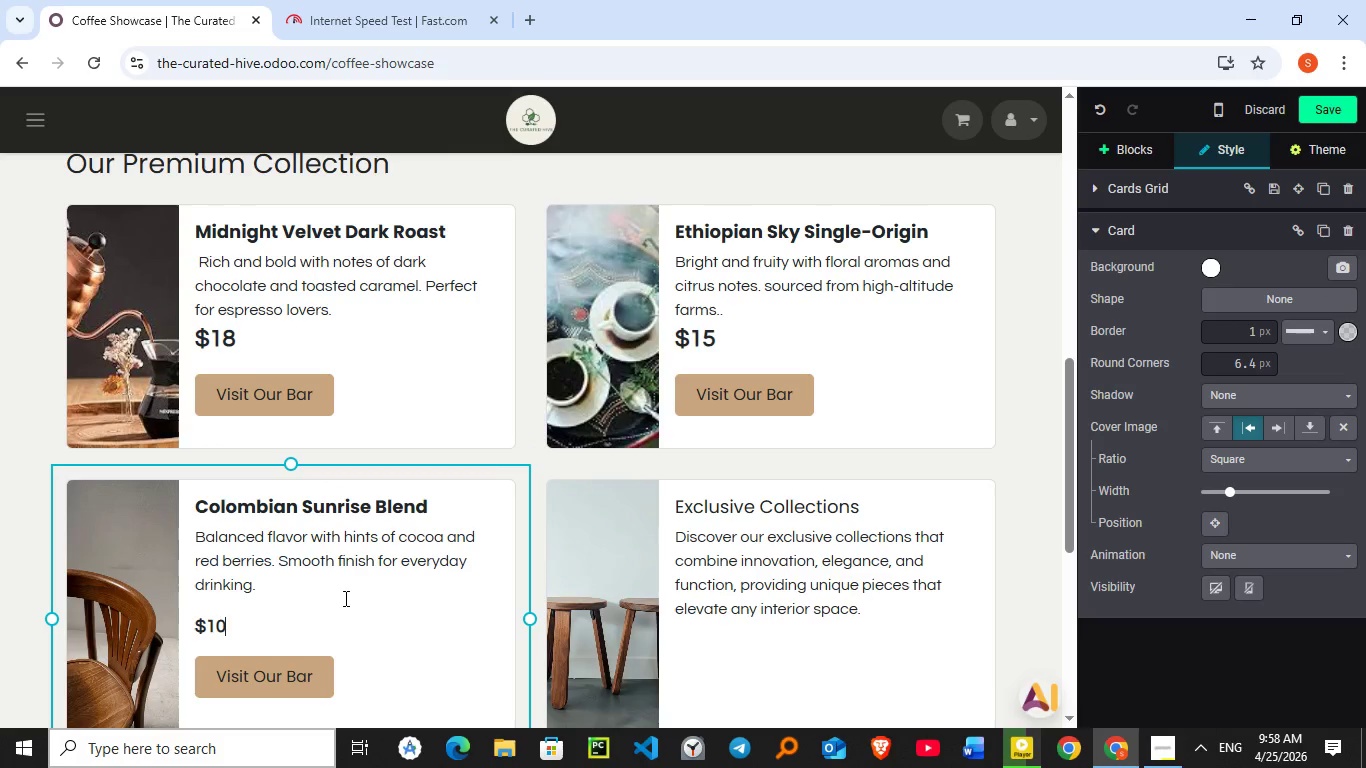 
left_click([344, 598])
 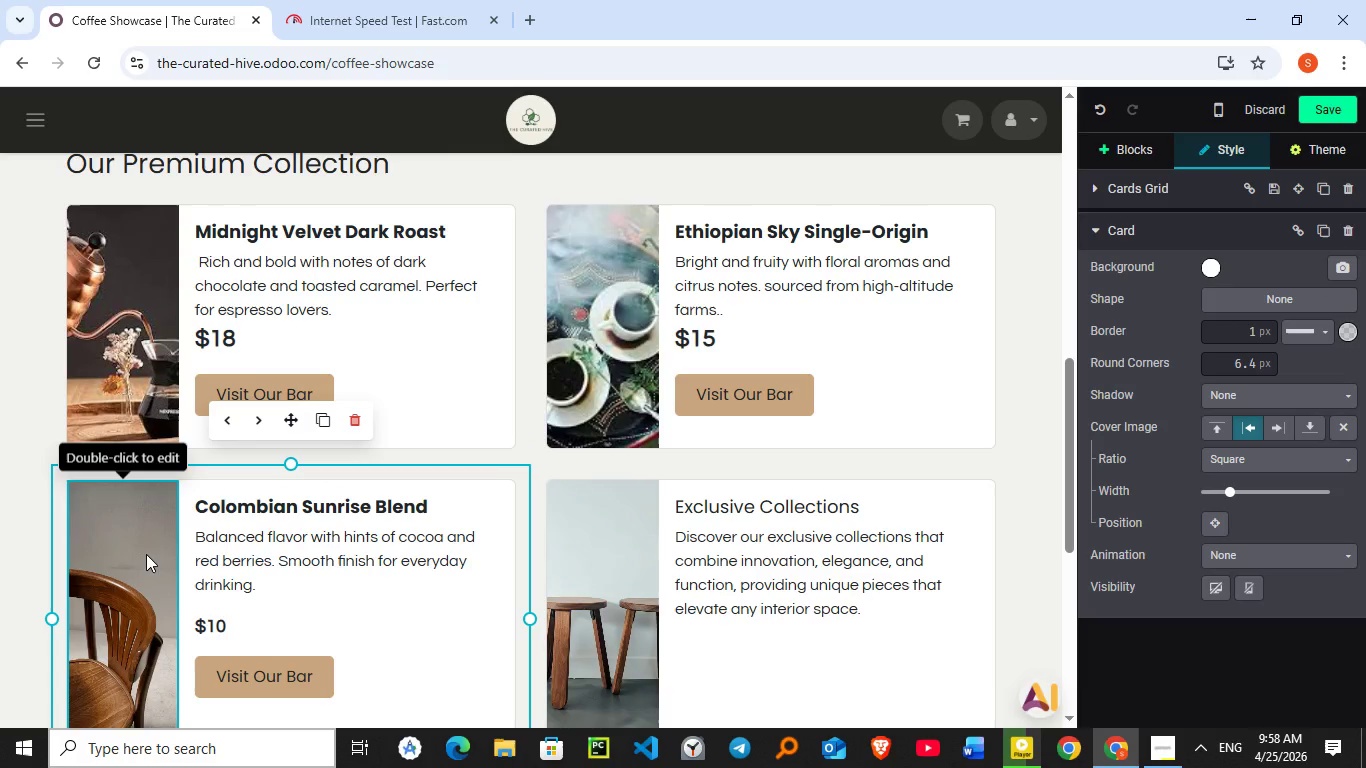 
left_click([146, 554])
 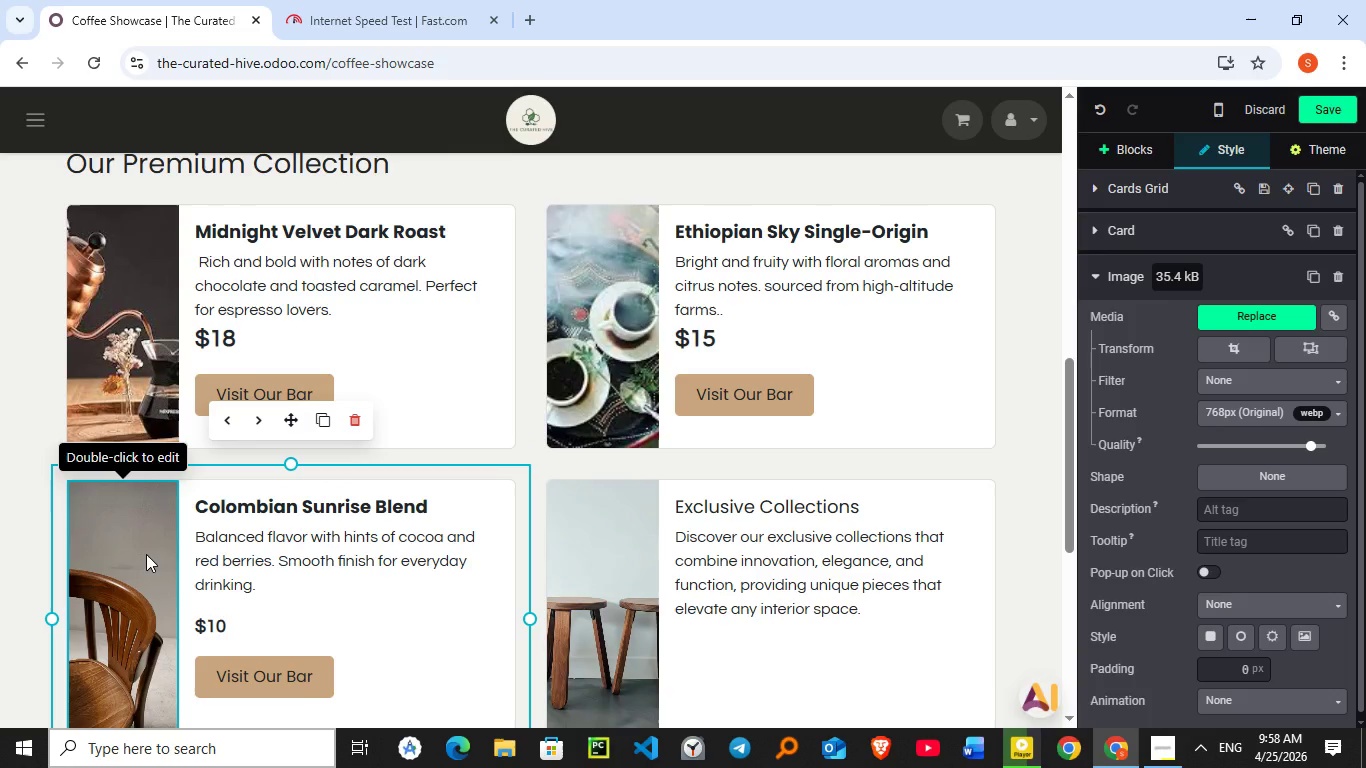 
double_click([146, 554])
 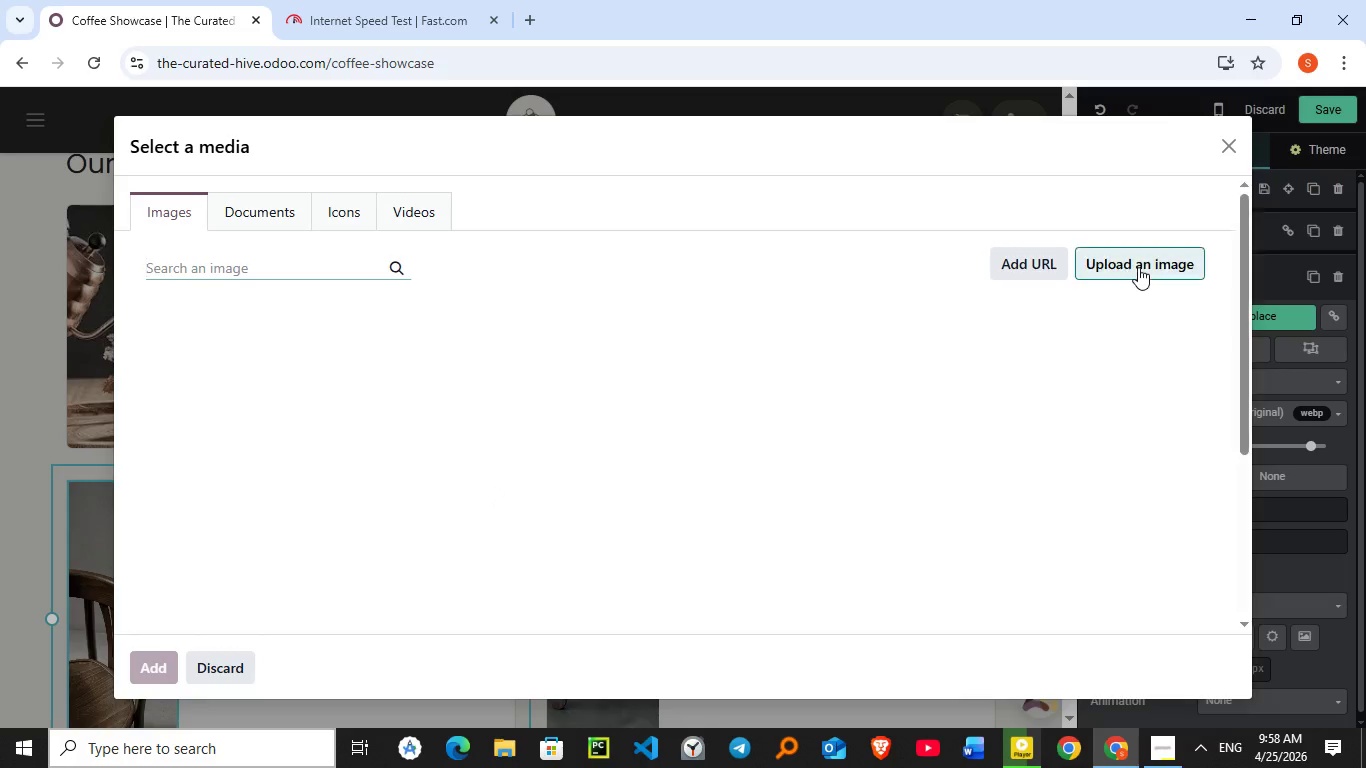 
left_click([1138, 267])
 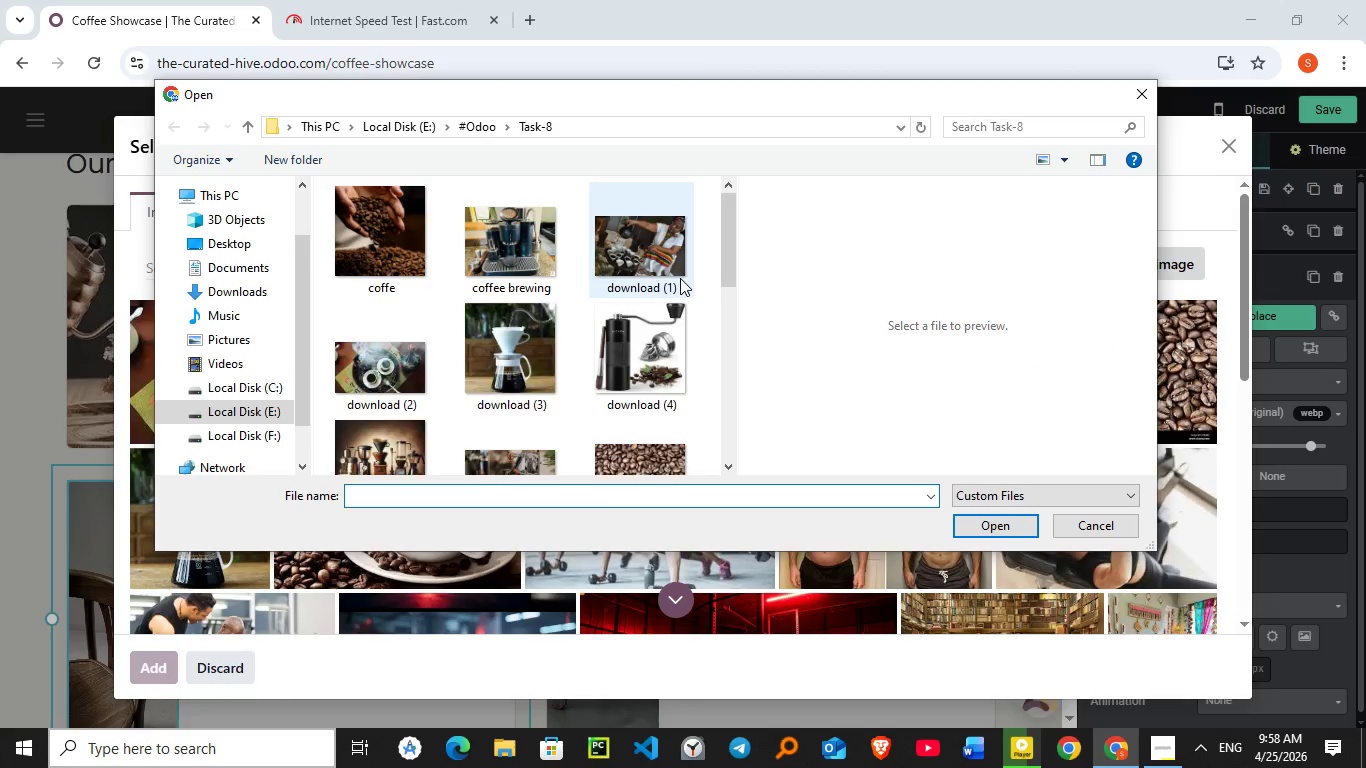 
scroll: coordinate [680, 278], scroll_direction: down, amount: 3.0
 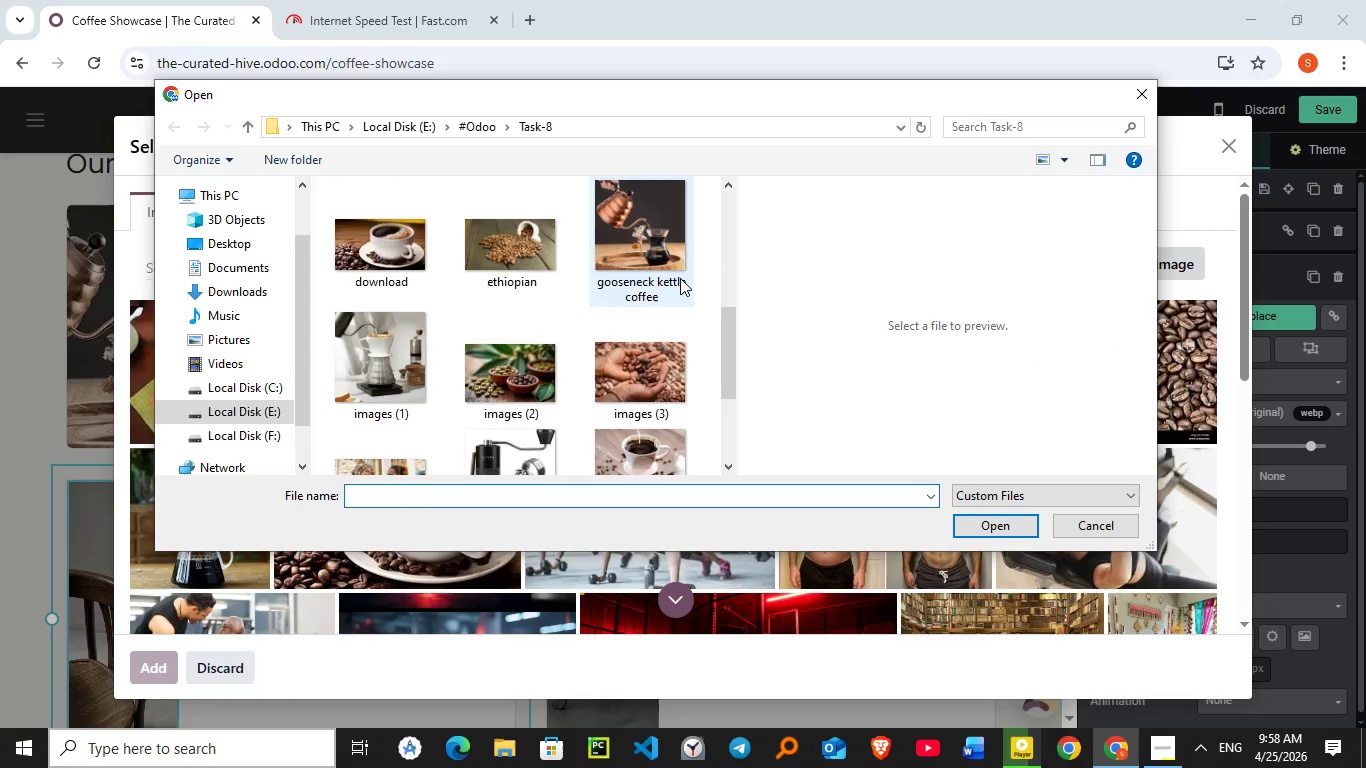 
scroll: coordinate [680, 278], scroll_direction: up, amount: 4.0
 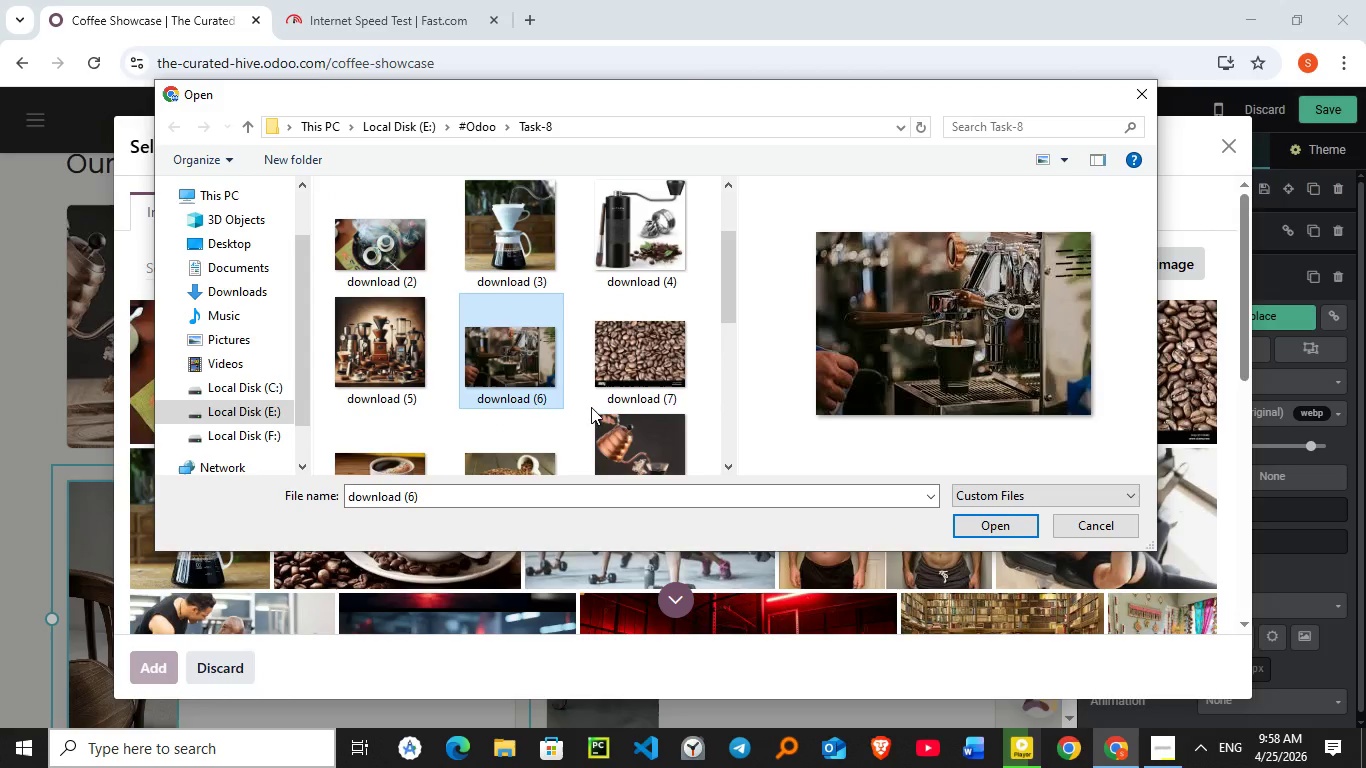 
left_click([539, 355])
 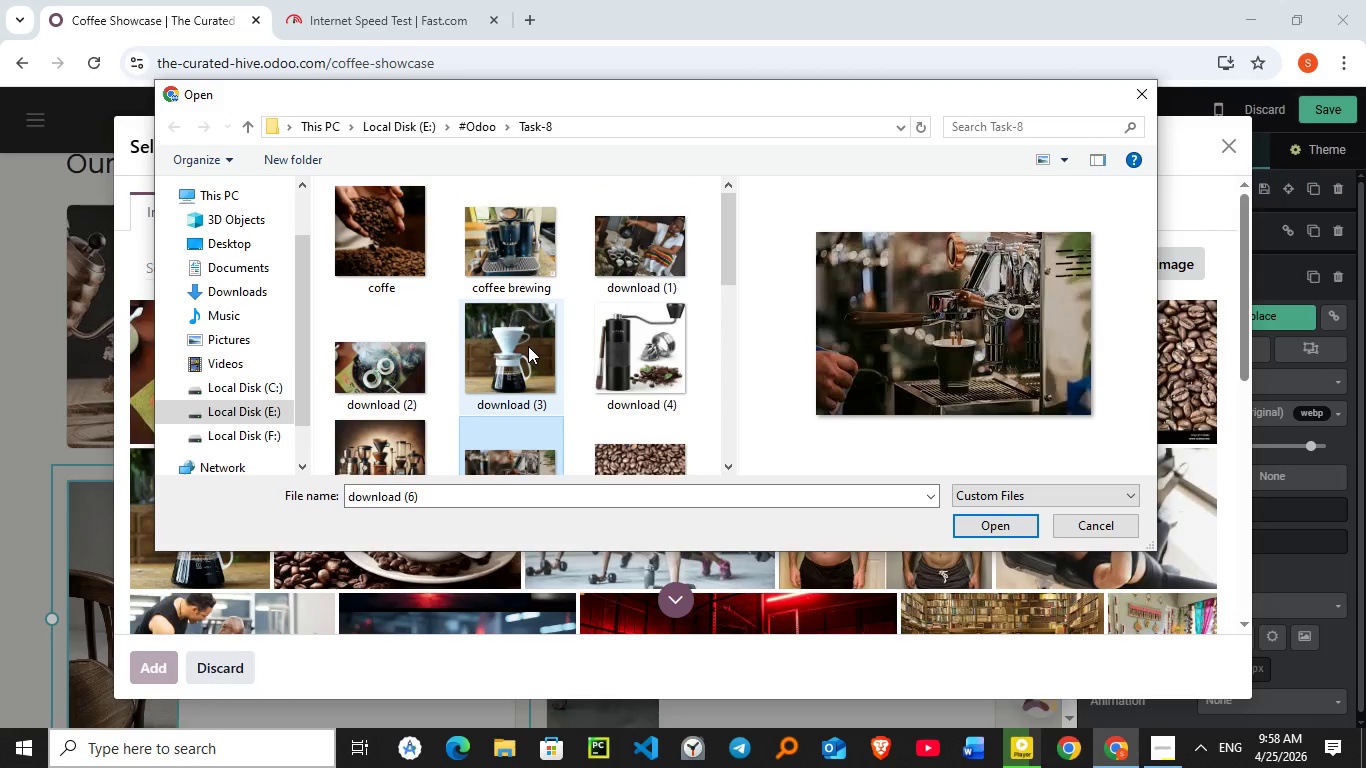 
scroll: coordinate [528, 346], scroll_direction: up, amount: 1.0
 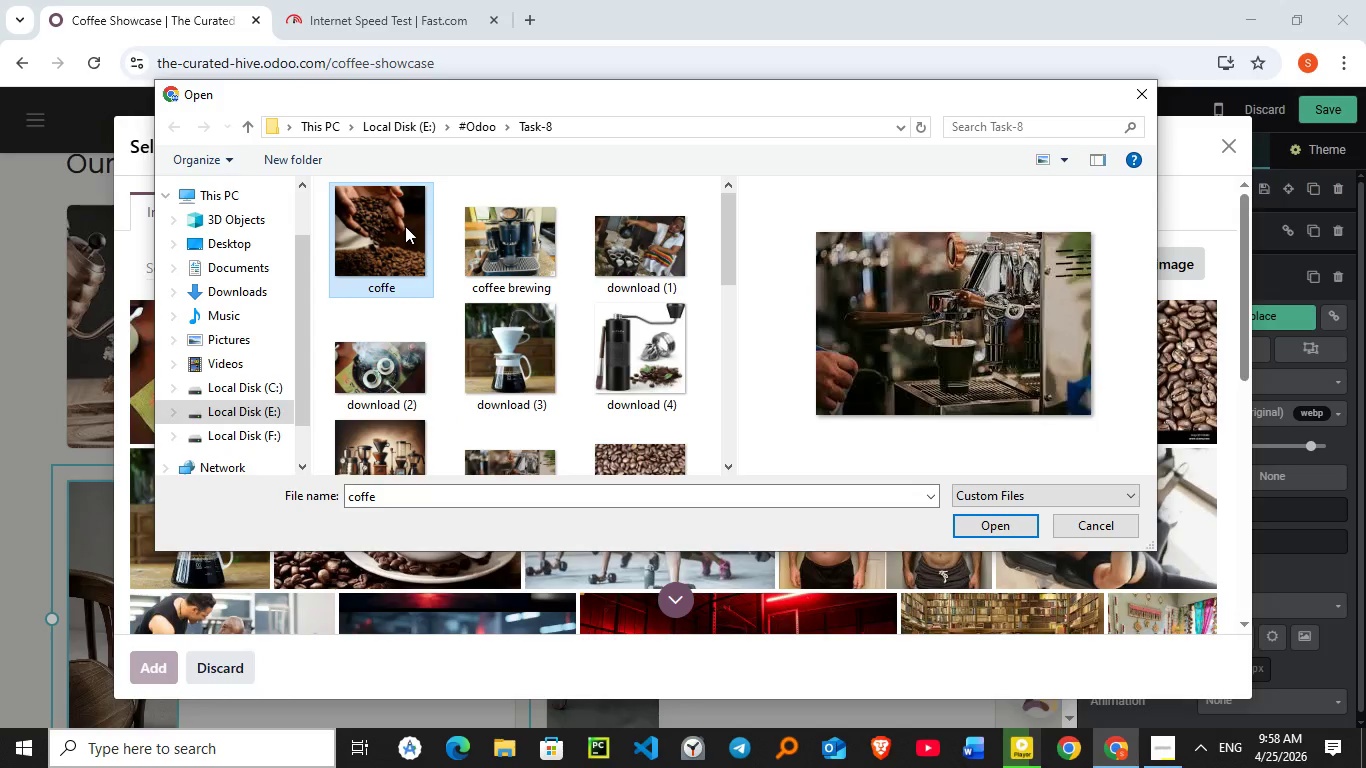 
left_click([405, 226])
 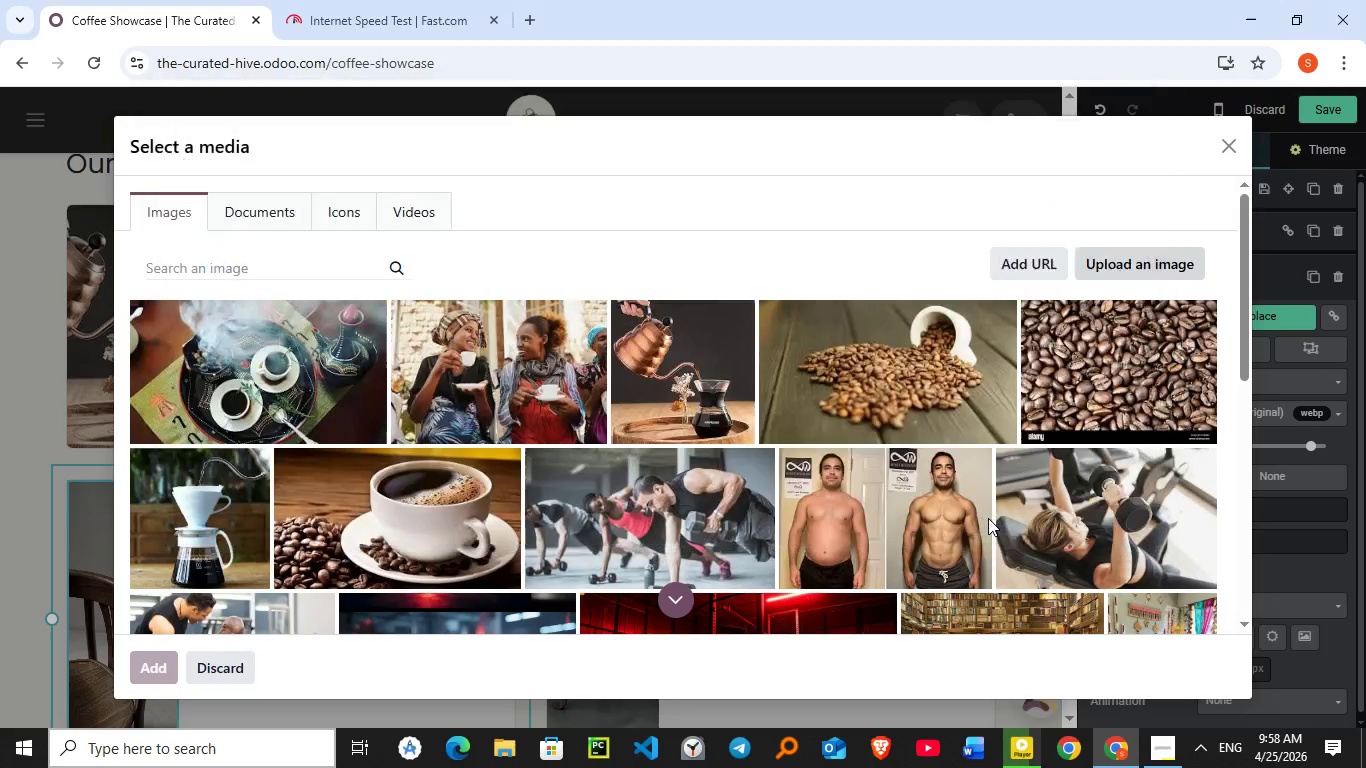 
left_click([988, 518])
 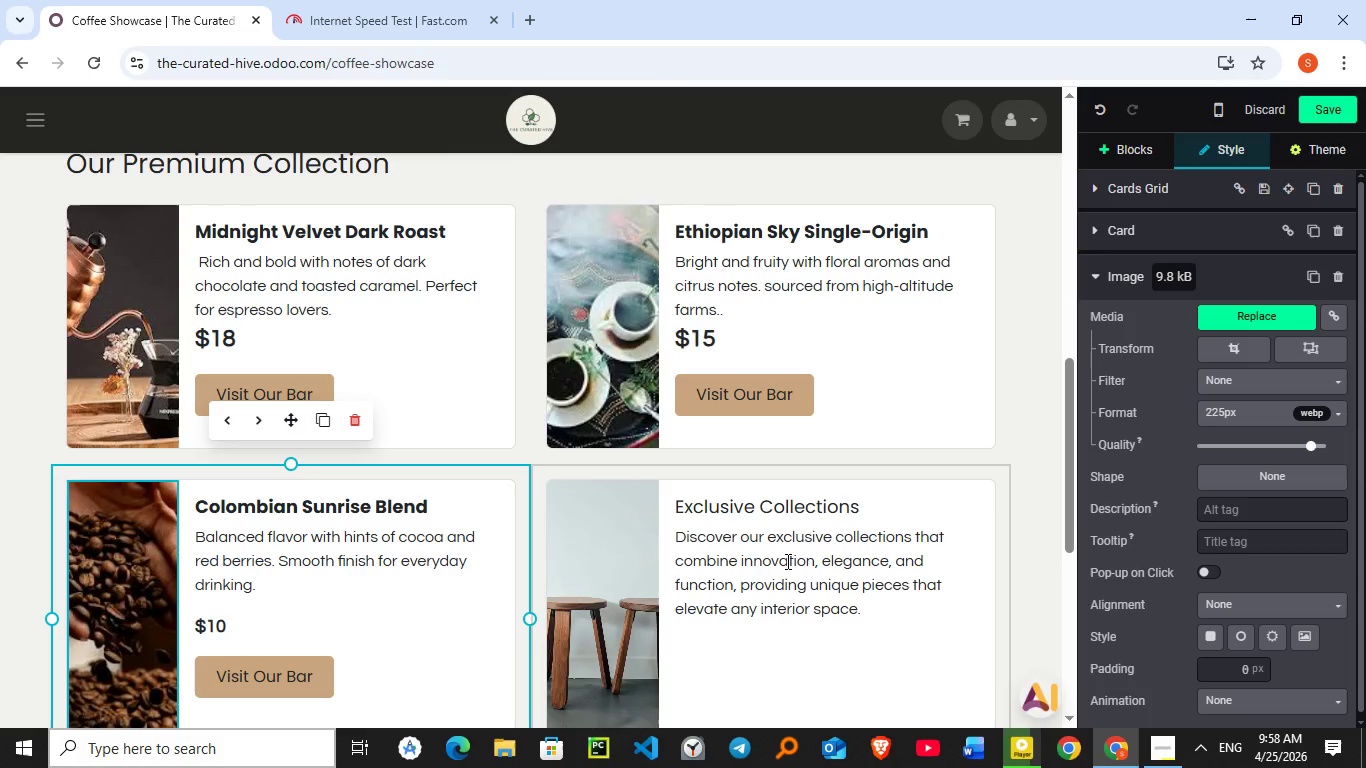 
wait(5.08)
 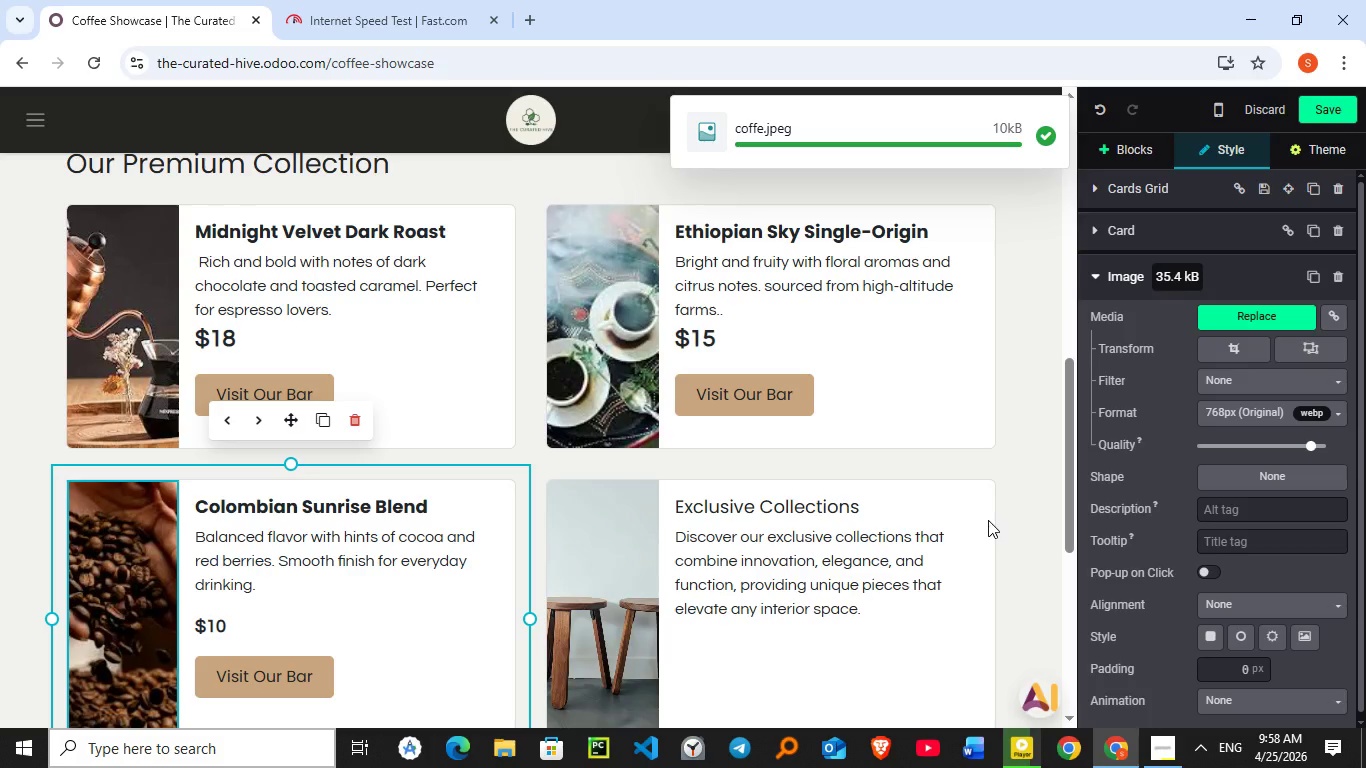 
scroll: coordinate [786, 561], scroll_direction: down, amount: 1.0
 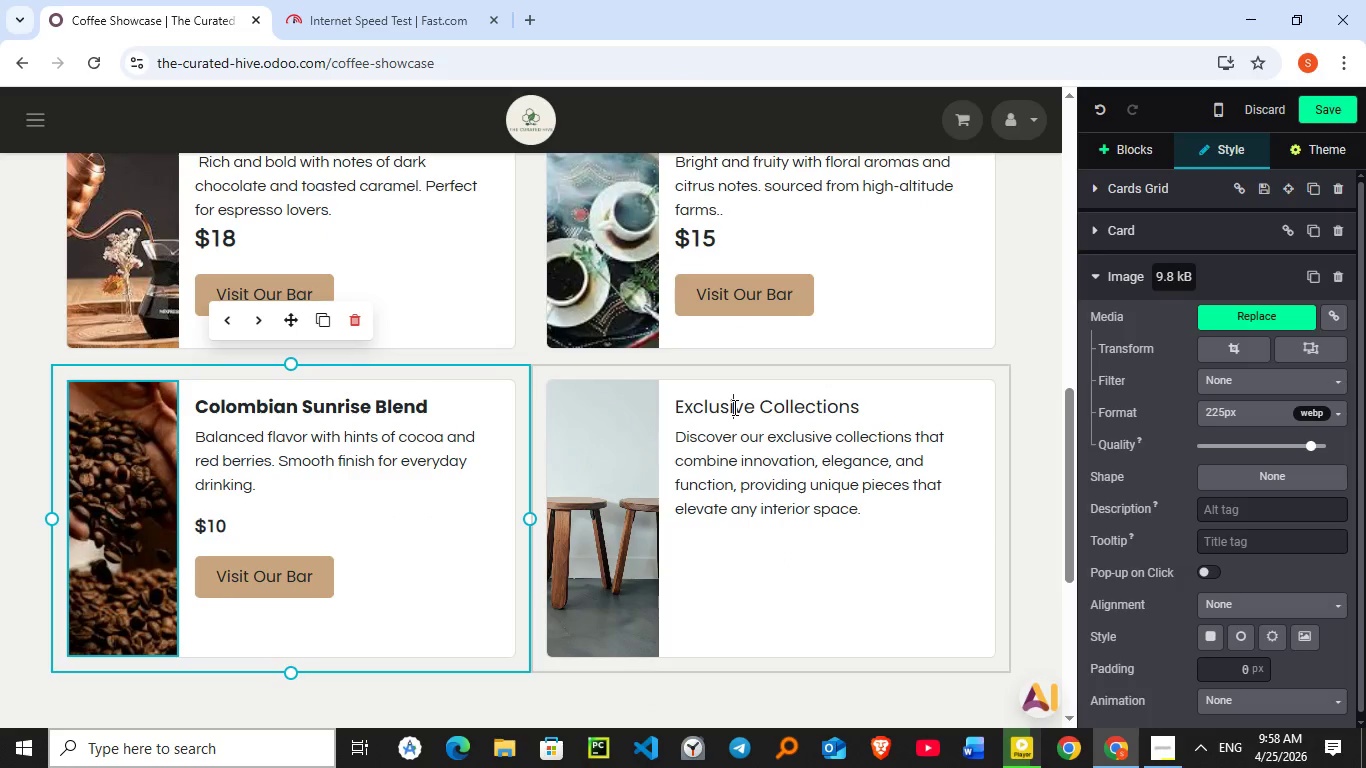 
double_click([733, 407])
 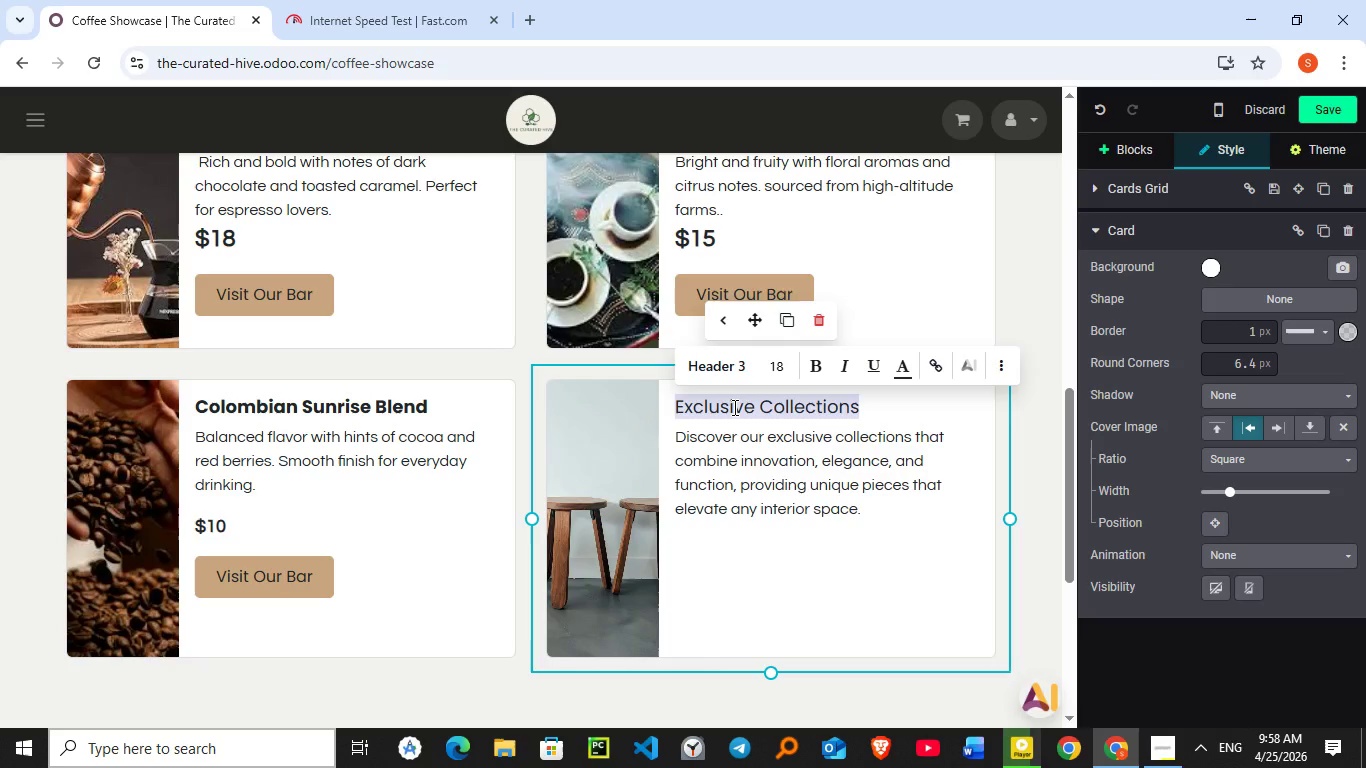 
triple_click([733, 407])
 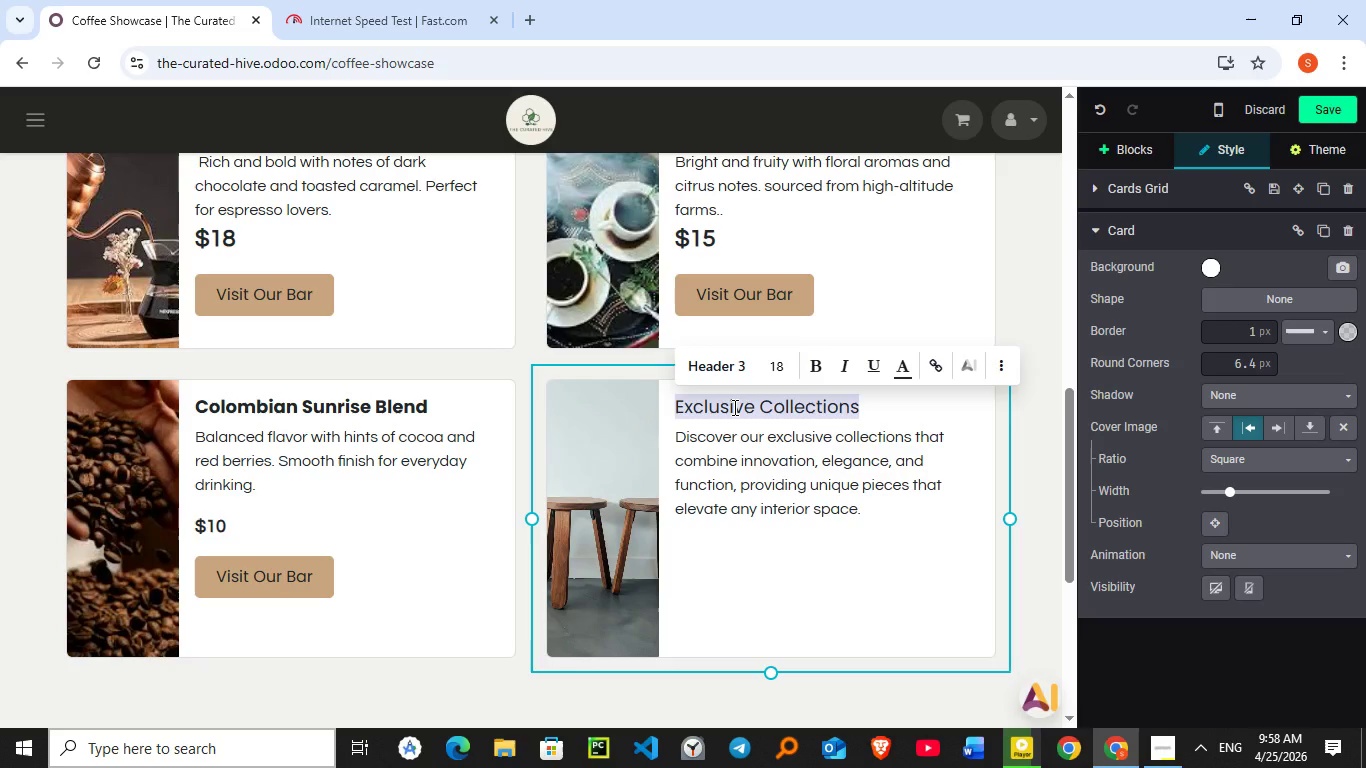 
wait(7.05)
 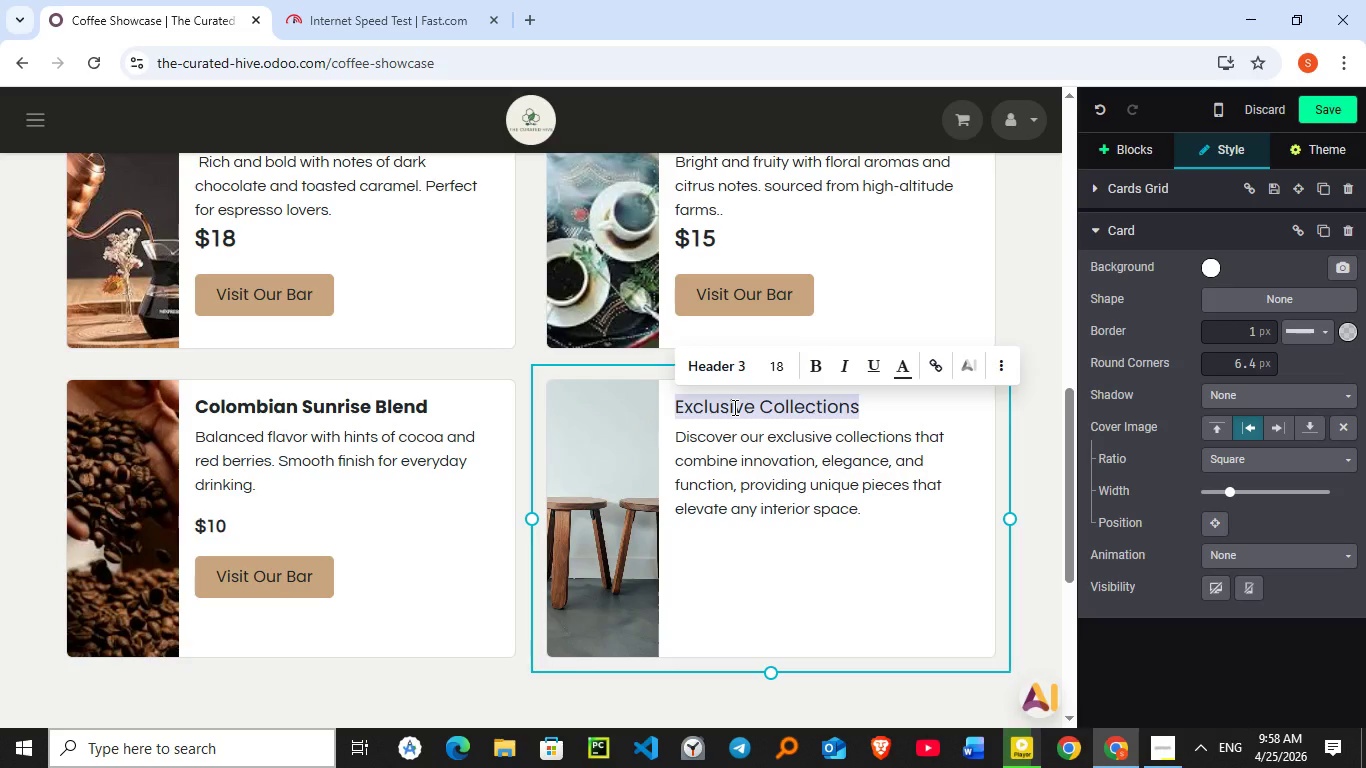 
type(Copper Goosenic)
key(Backspace)
key(Backspace)
type(eck Kettle)
 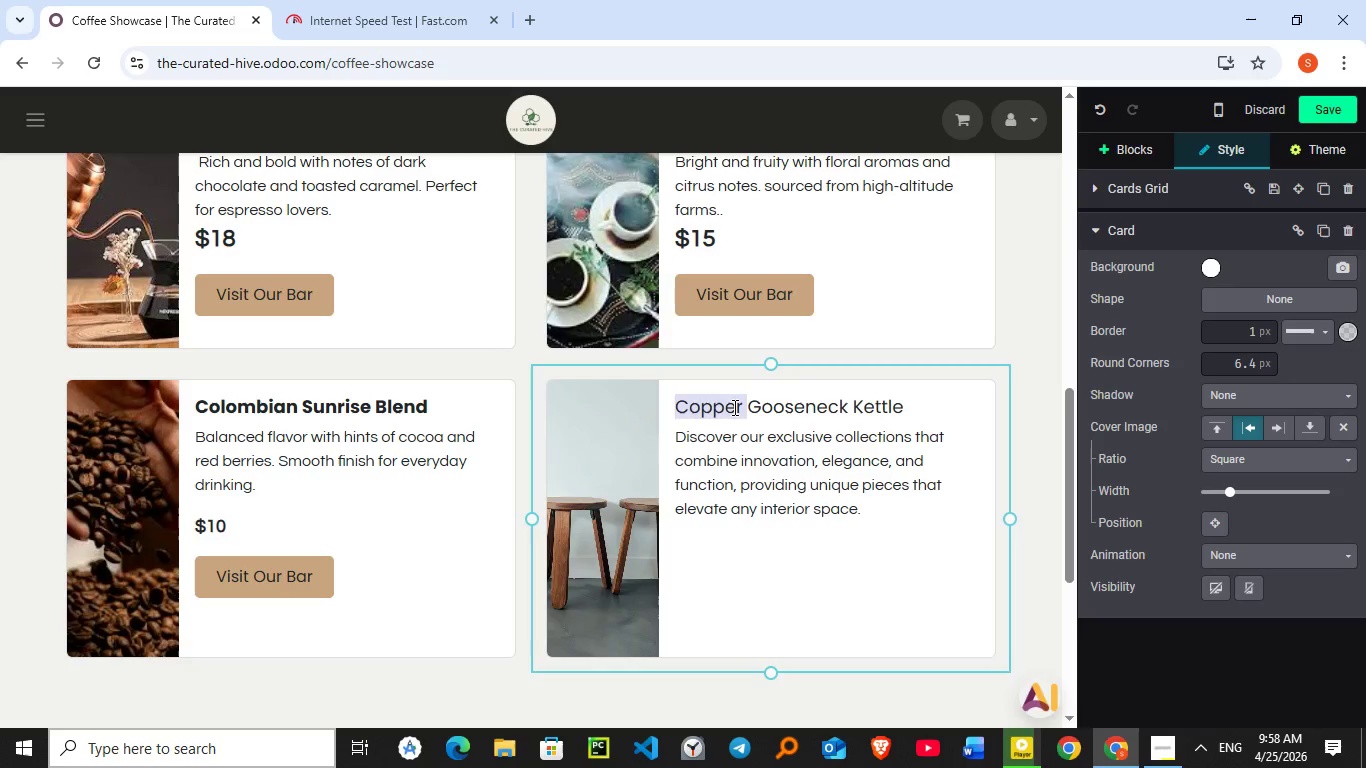 
double_click([733, 407])
 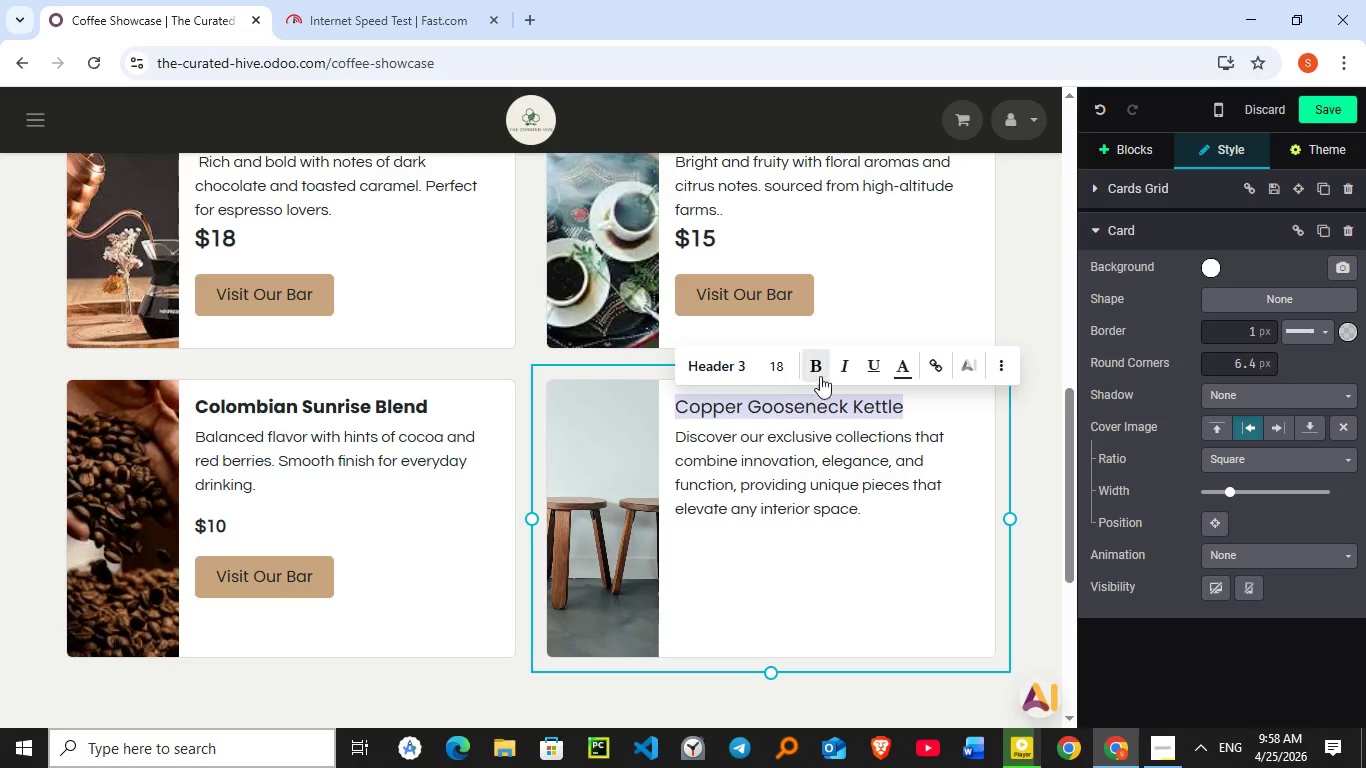 
triple_click([733, 407])
 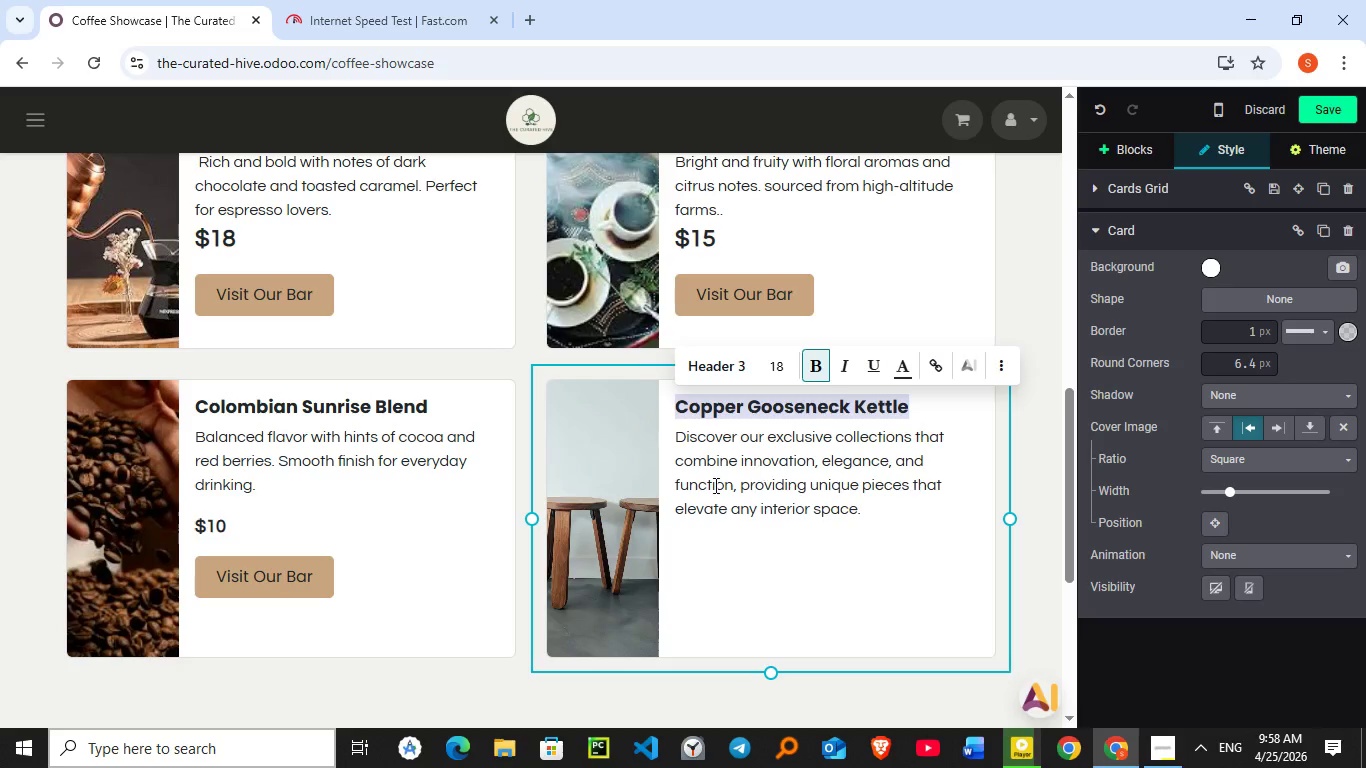 
left_click([806, 364])
 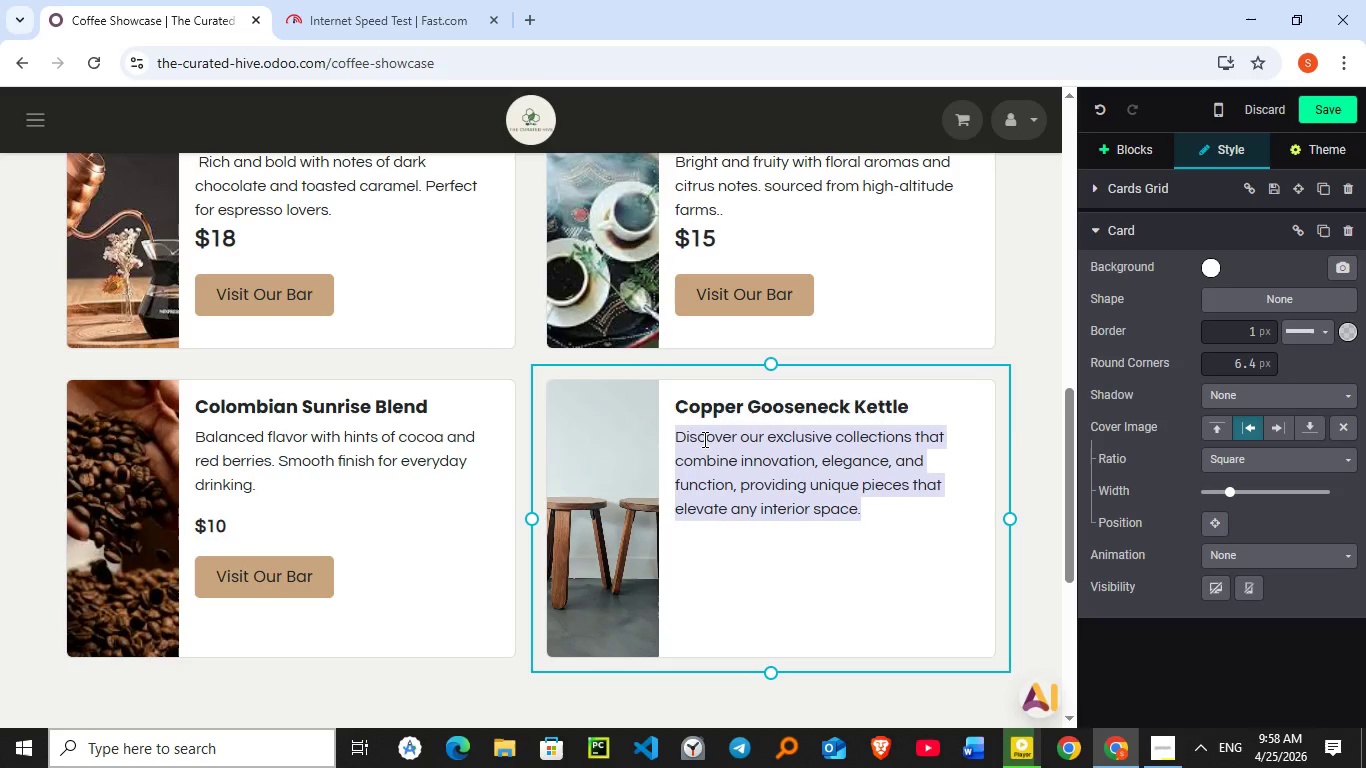 
double_click([703, 439])
 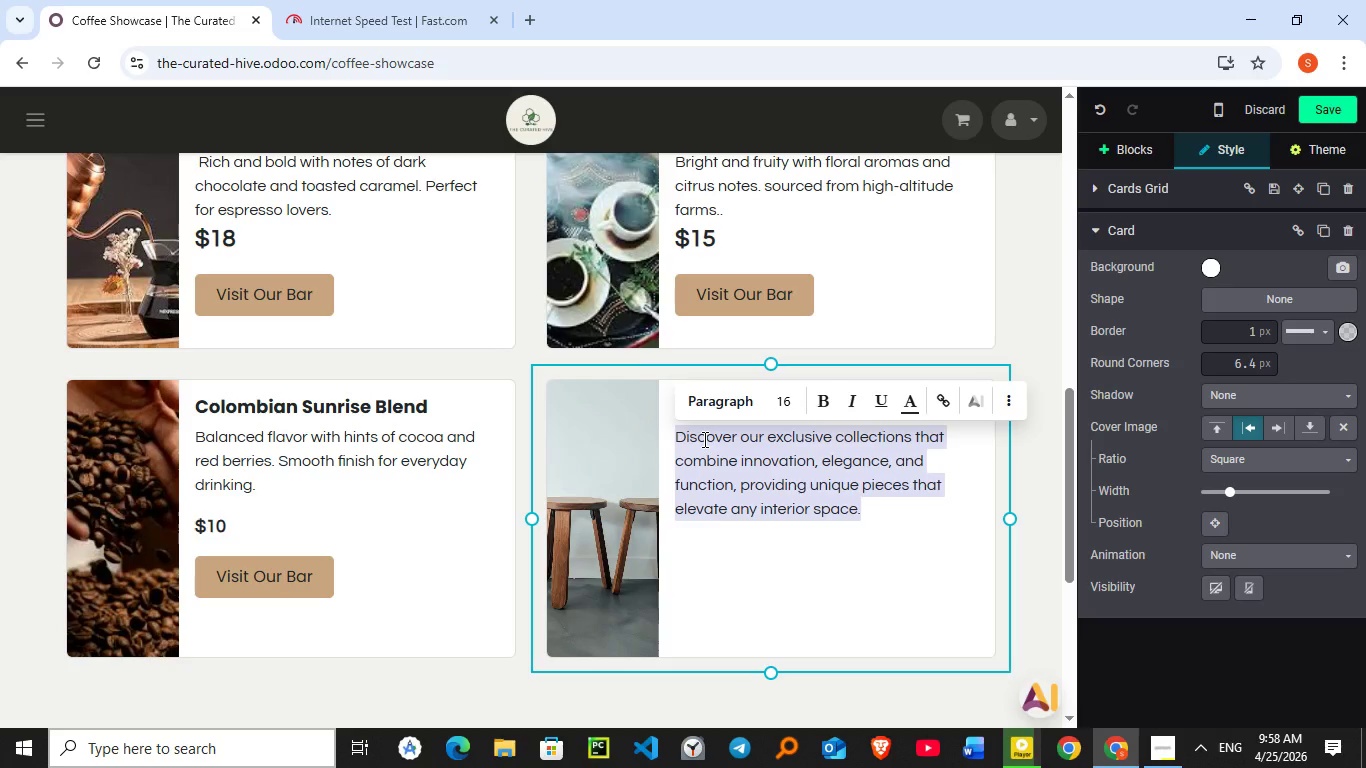 
triple_click([703, 439])
 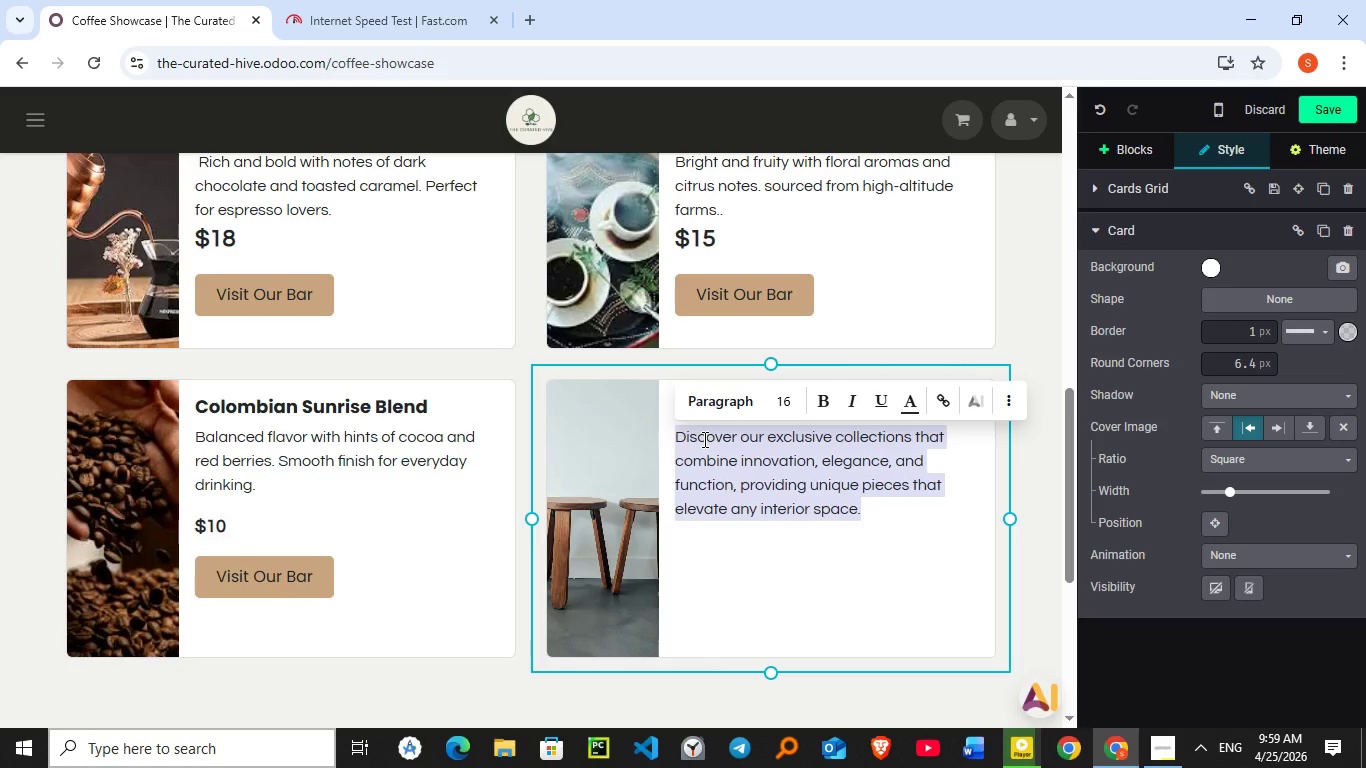 
wait(7.17)
 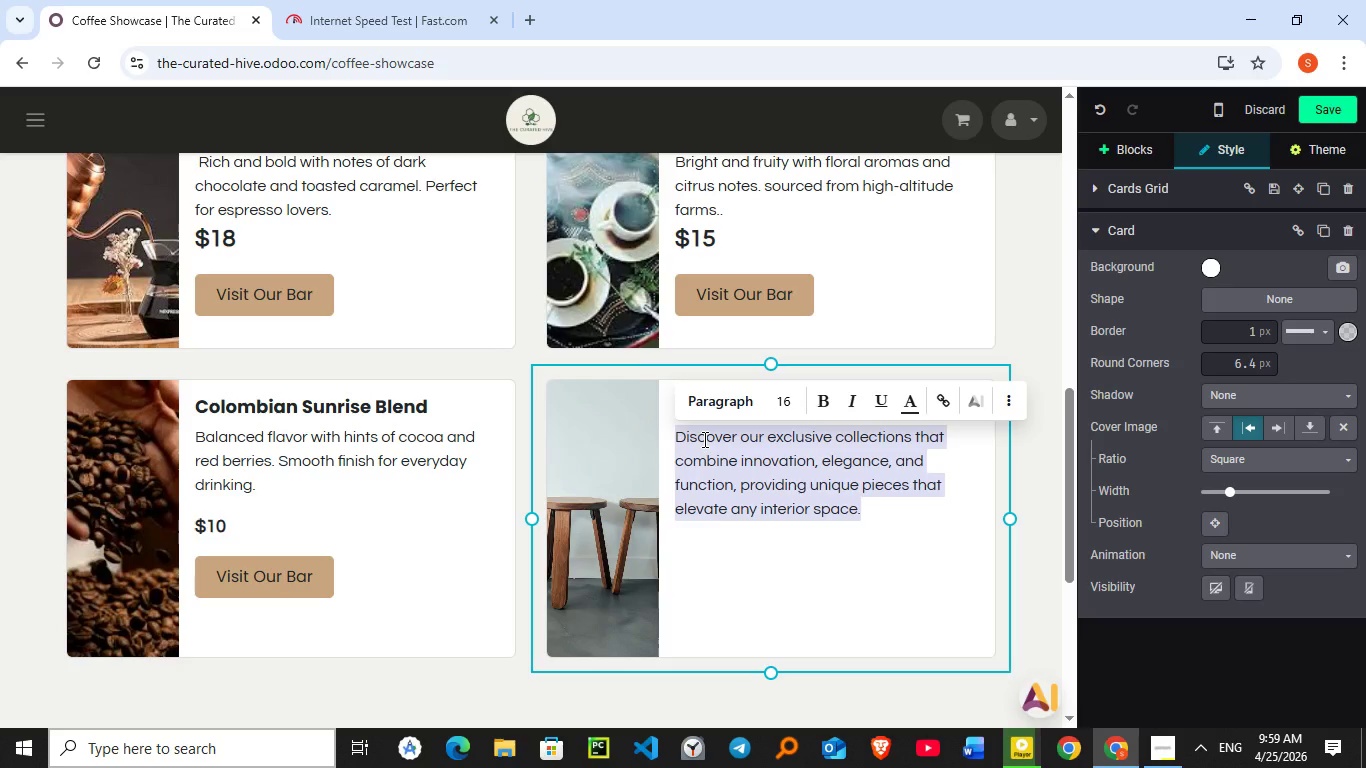 
hold_key(key=ShiftRight, duration=0.42)
 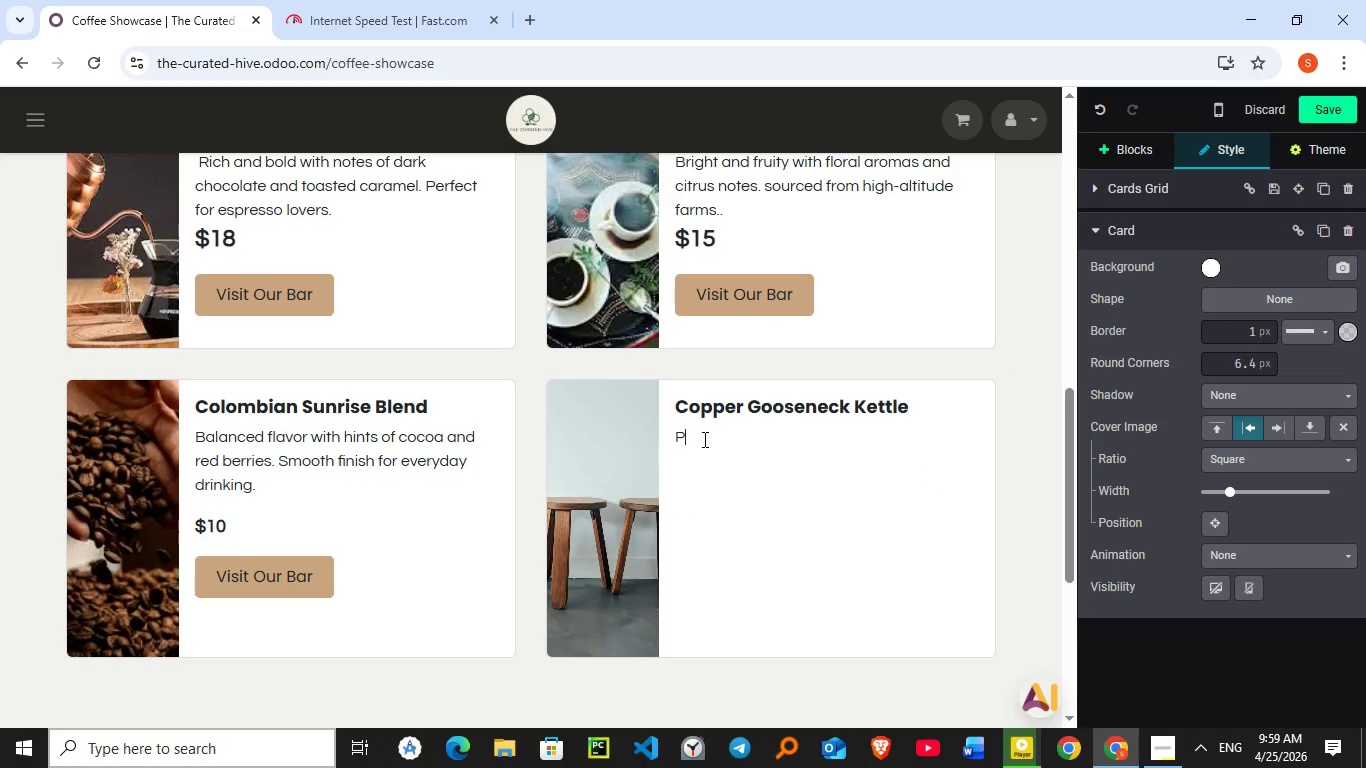 
type(Precision pouring kettle designed for perfect control and conis)
key(Backspace)
key(Backspace)
type(sistent brewing.)
 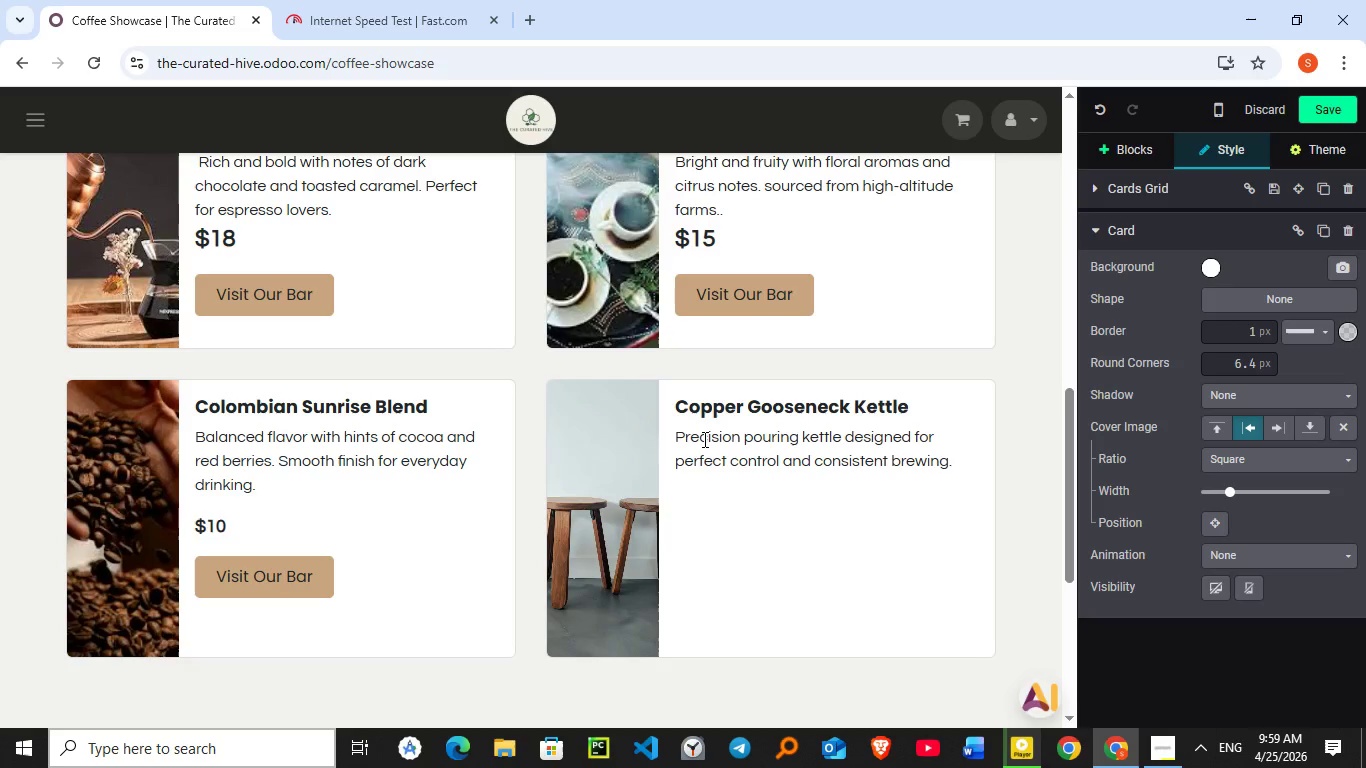 
wait(6.89)
 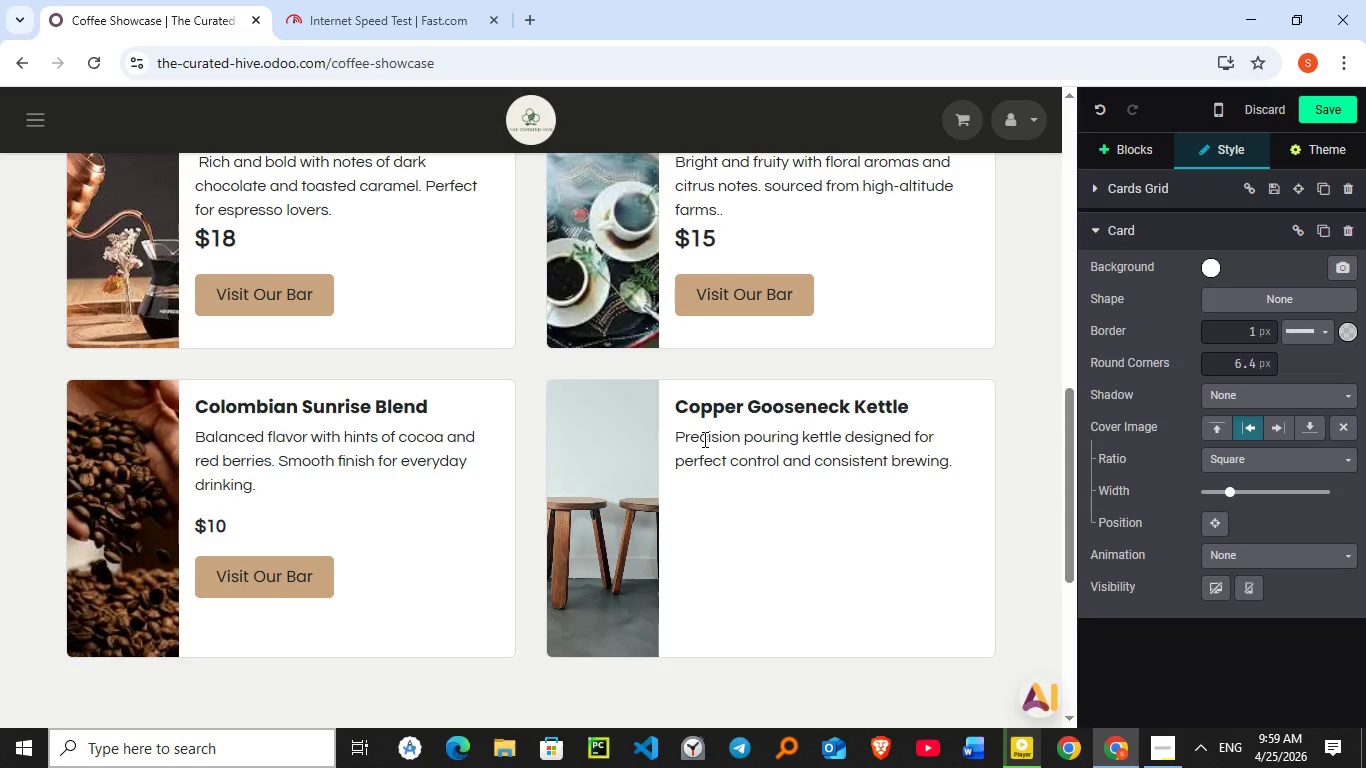 
key(Backspace)
type( good coffee.)
 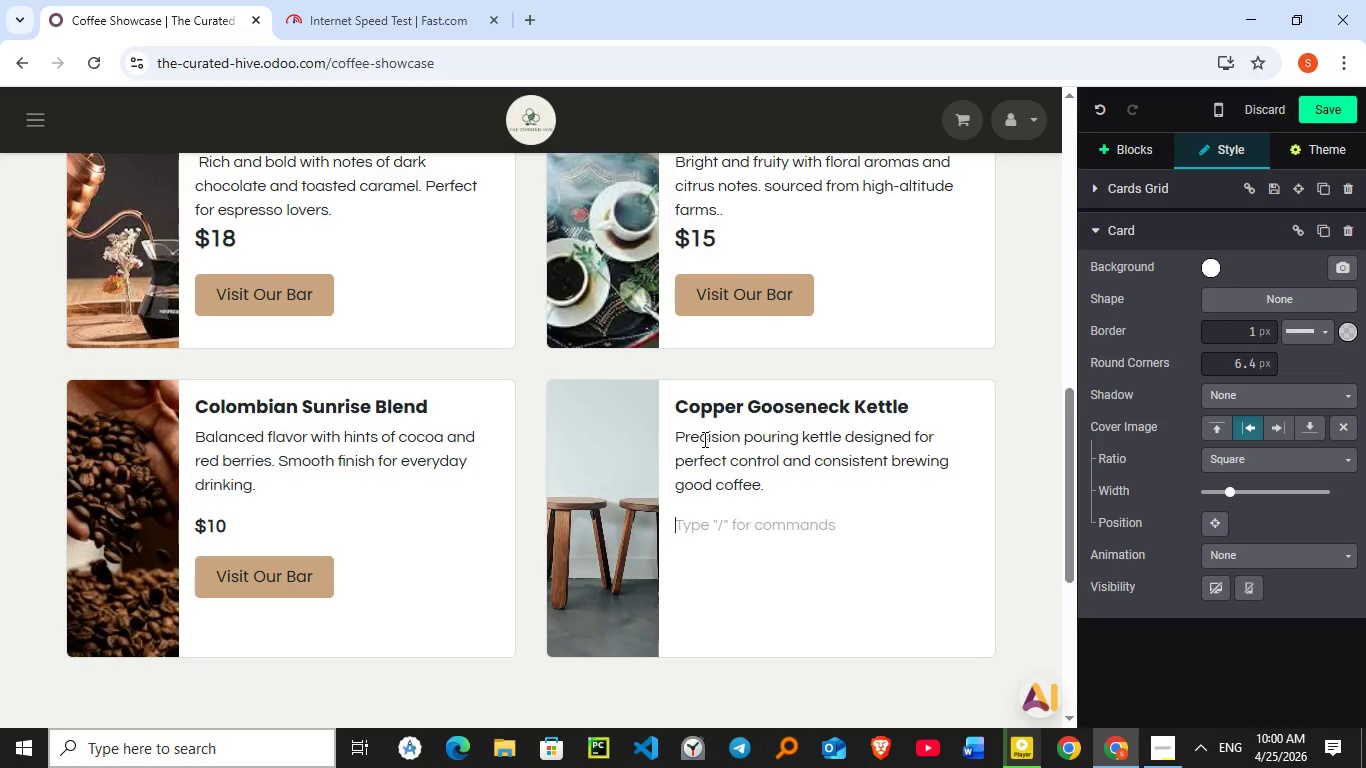 
key(Enter)
 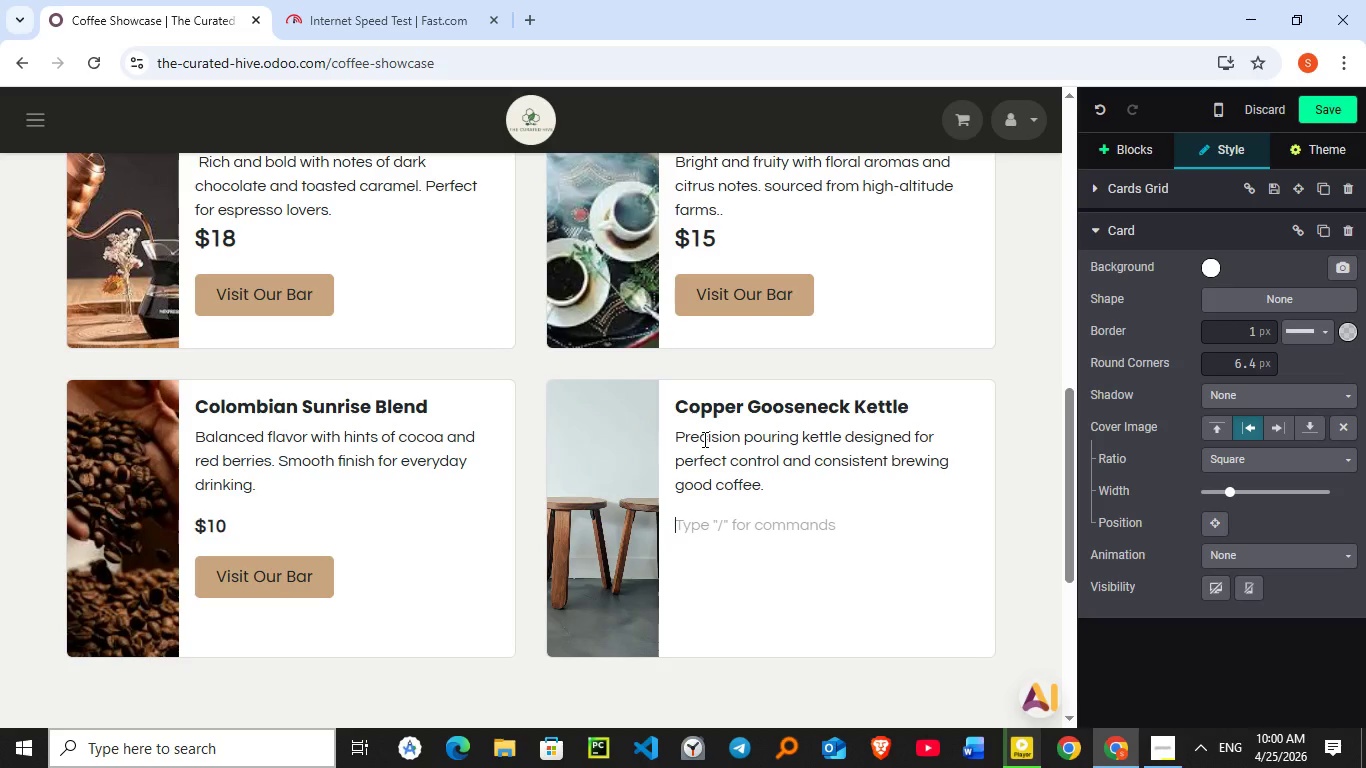 
type($40)
 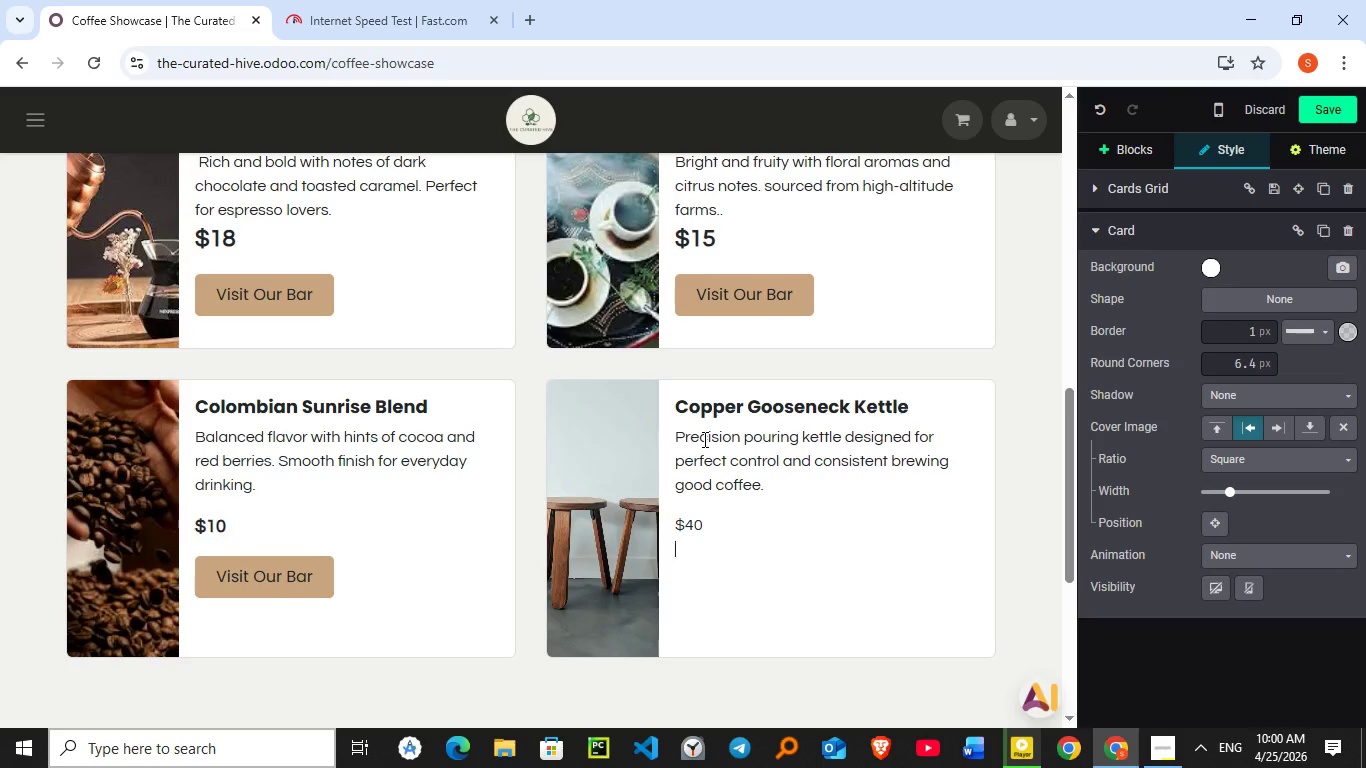 
key(Shift+Enter)
 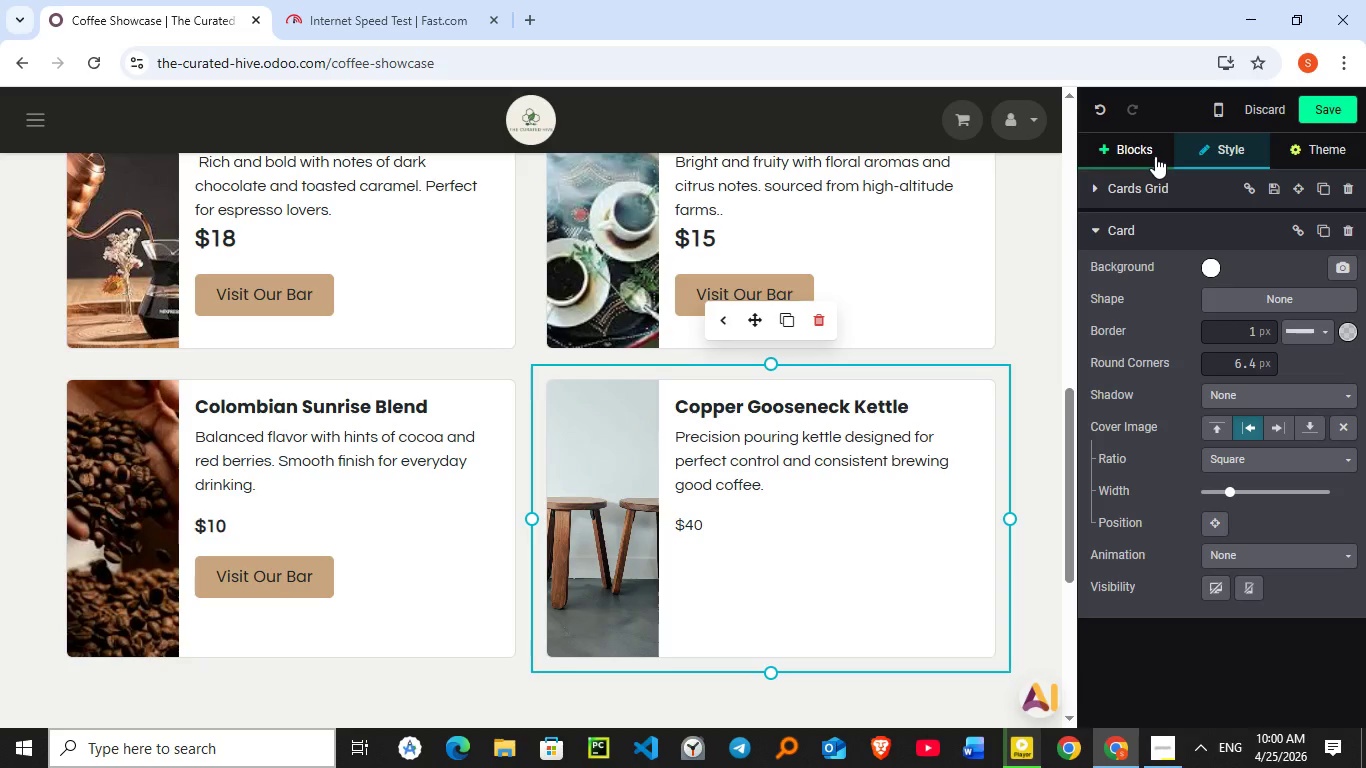 
left_click([1155, 156])
 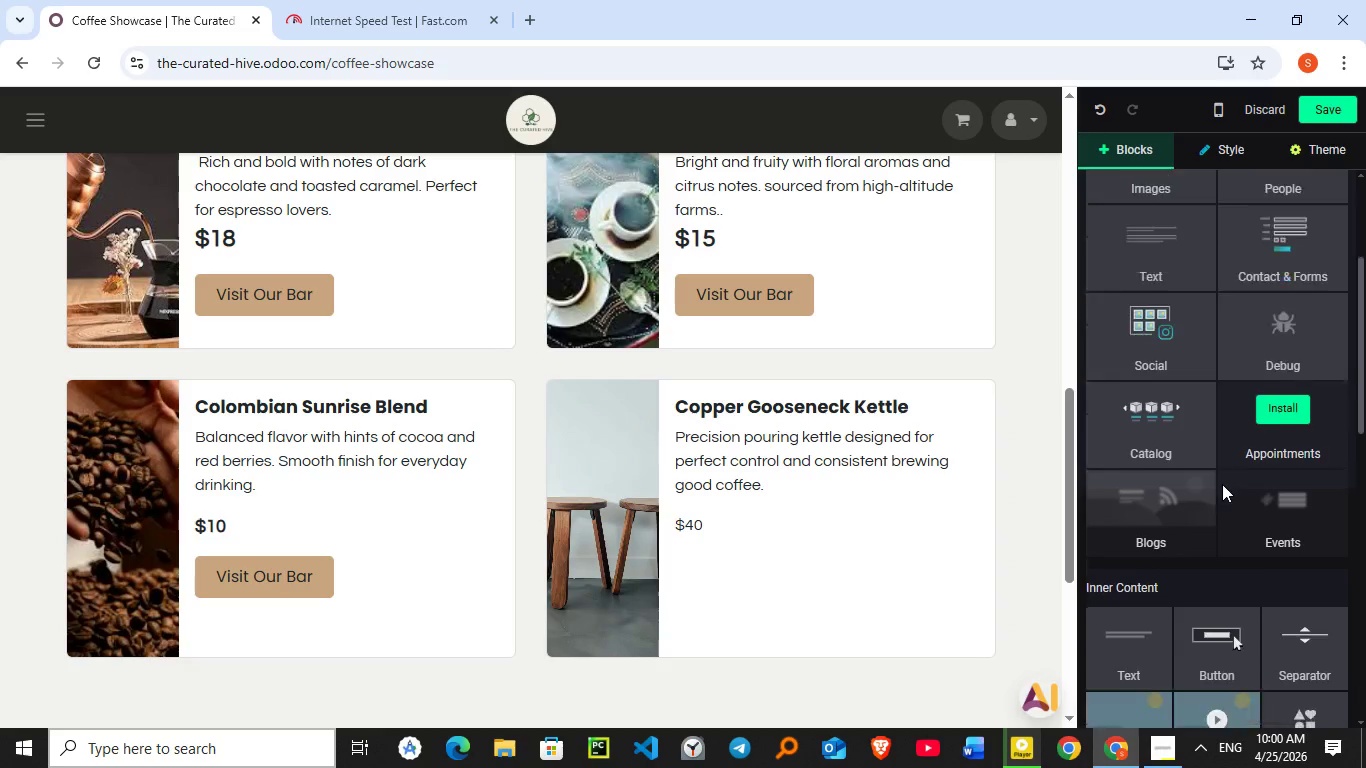 
scroll: coordinate [1222, 484], scroll_direction: down, amount: 4.0
 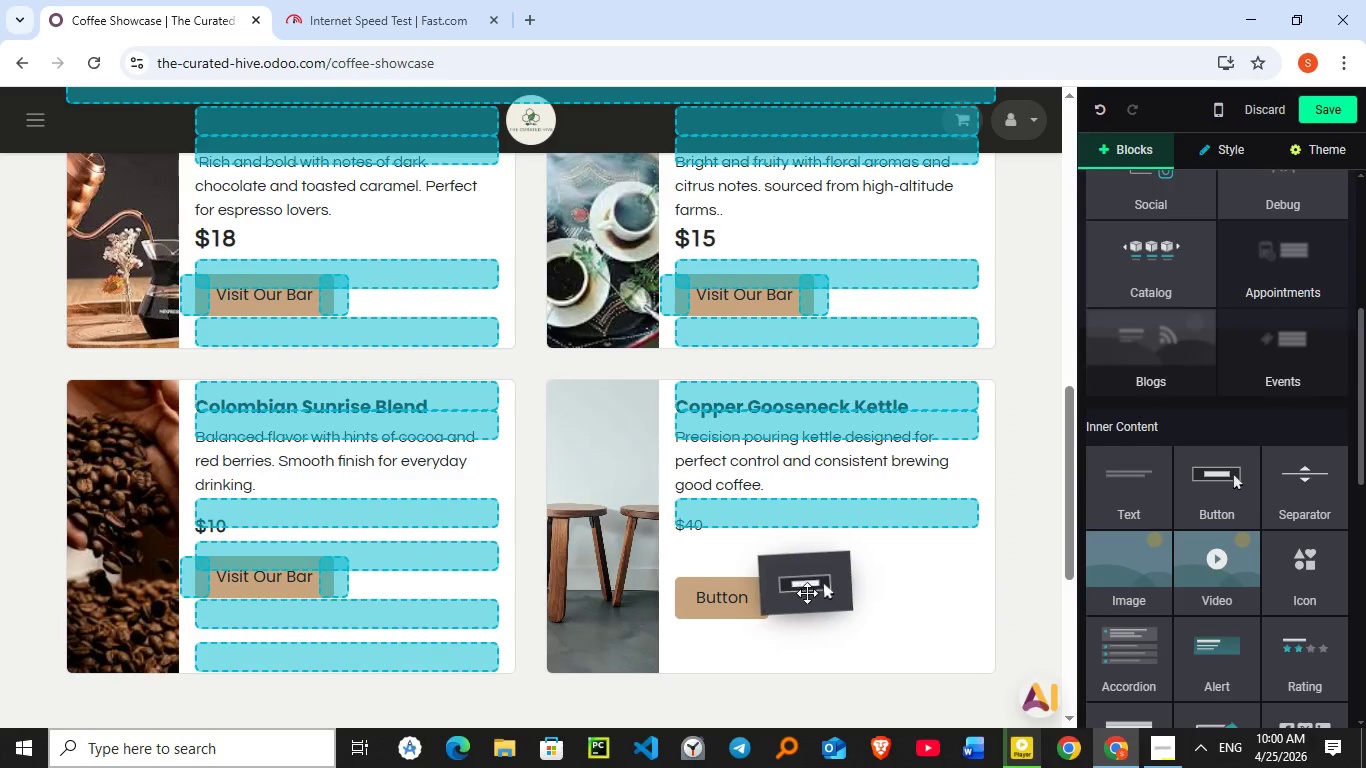 
left_click_drag(start_coordinate=[1231, 508], to_coordinate=[807, 596])
 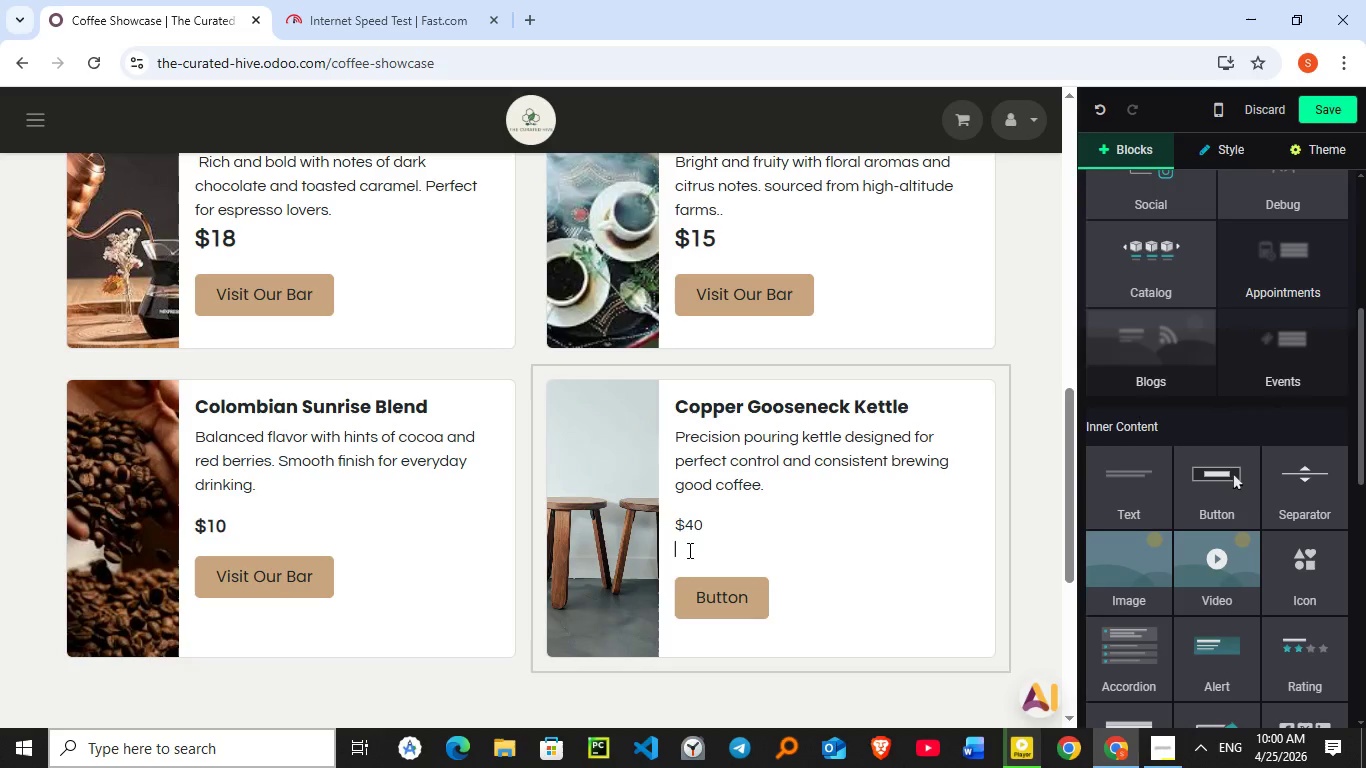 
left_click([688, 550])
 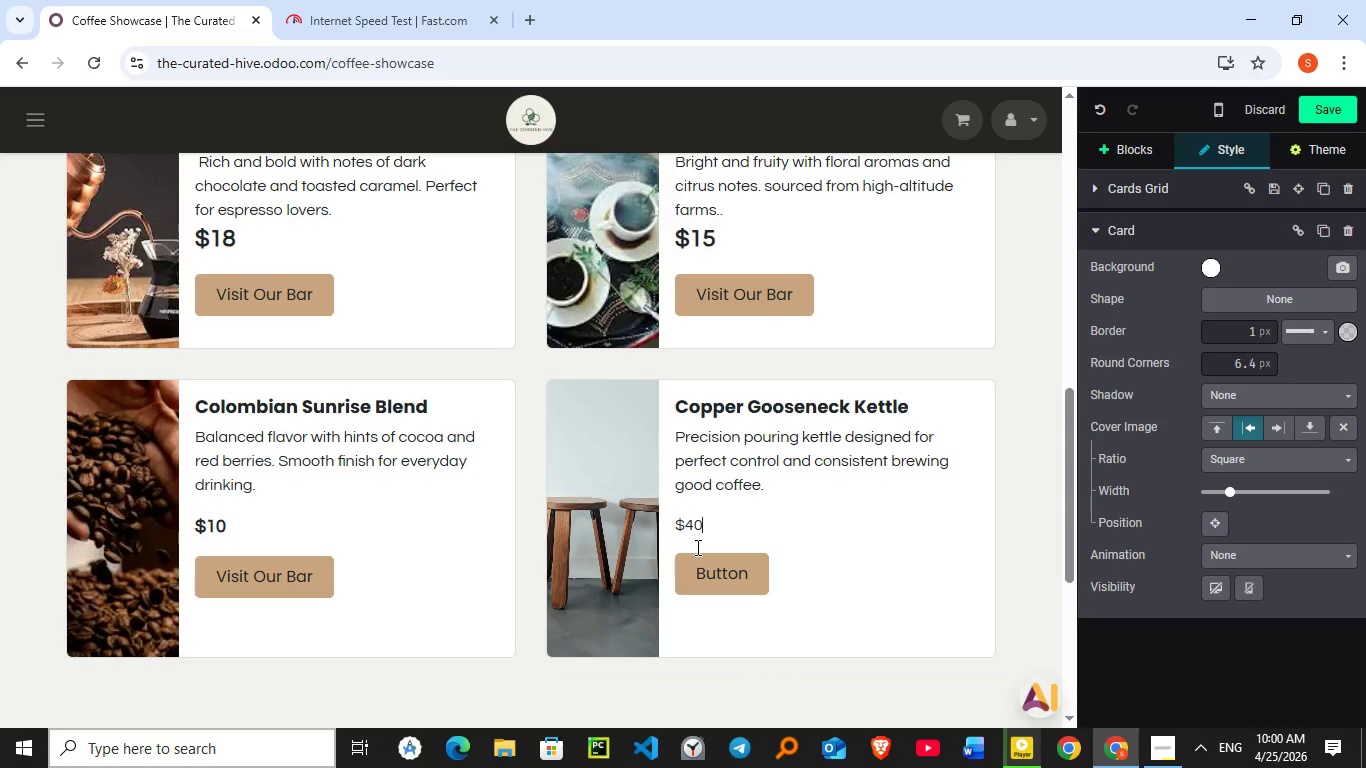 
key(Backspace)
 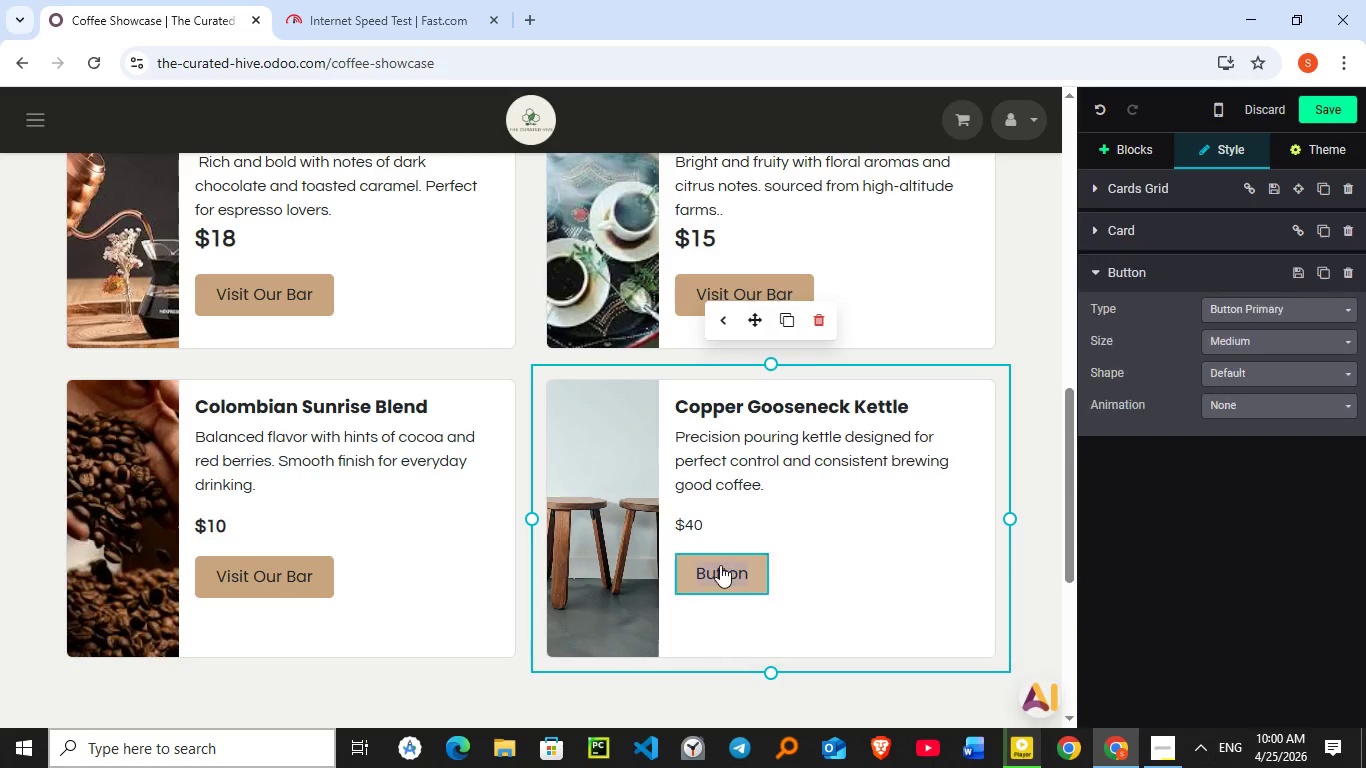 
double_click([720, 565])
 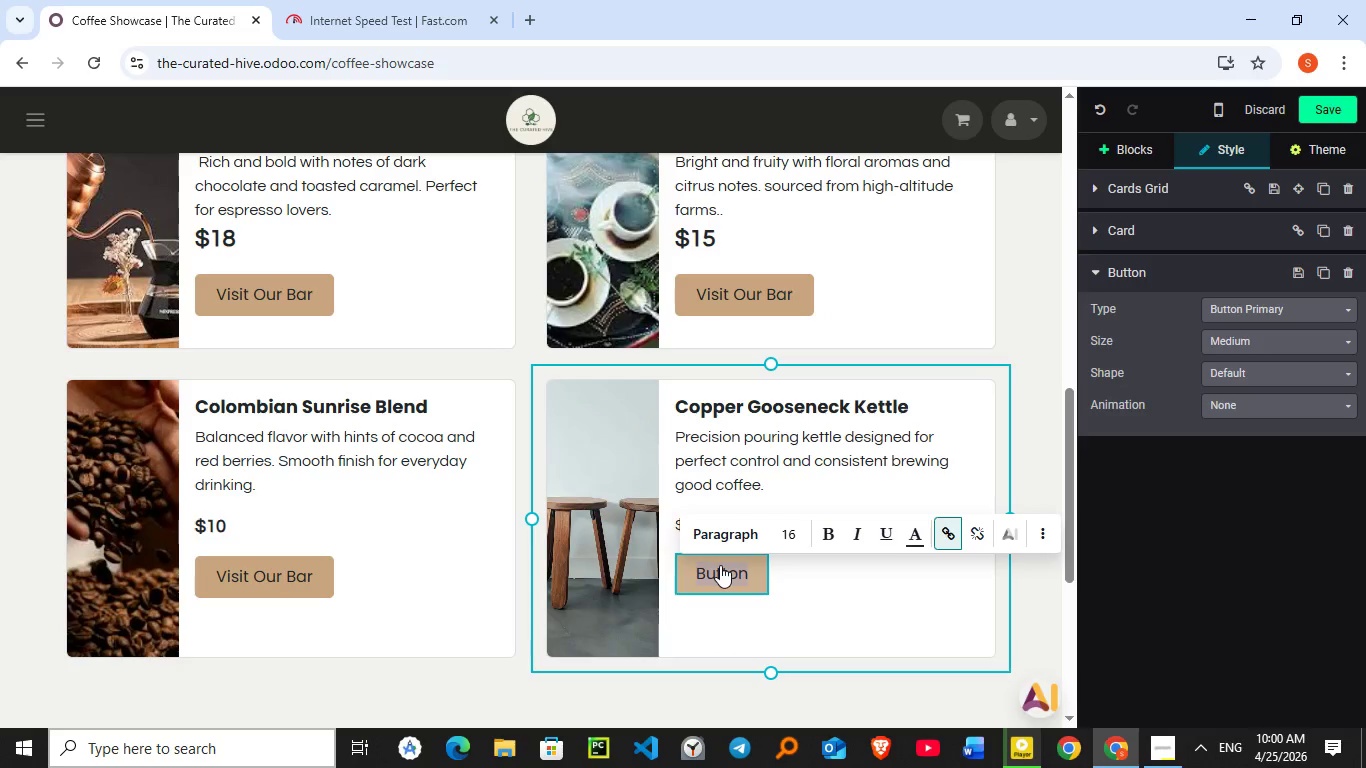 
triple_click([720, 565])
 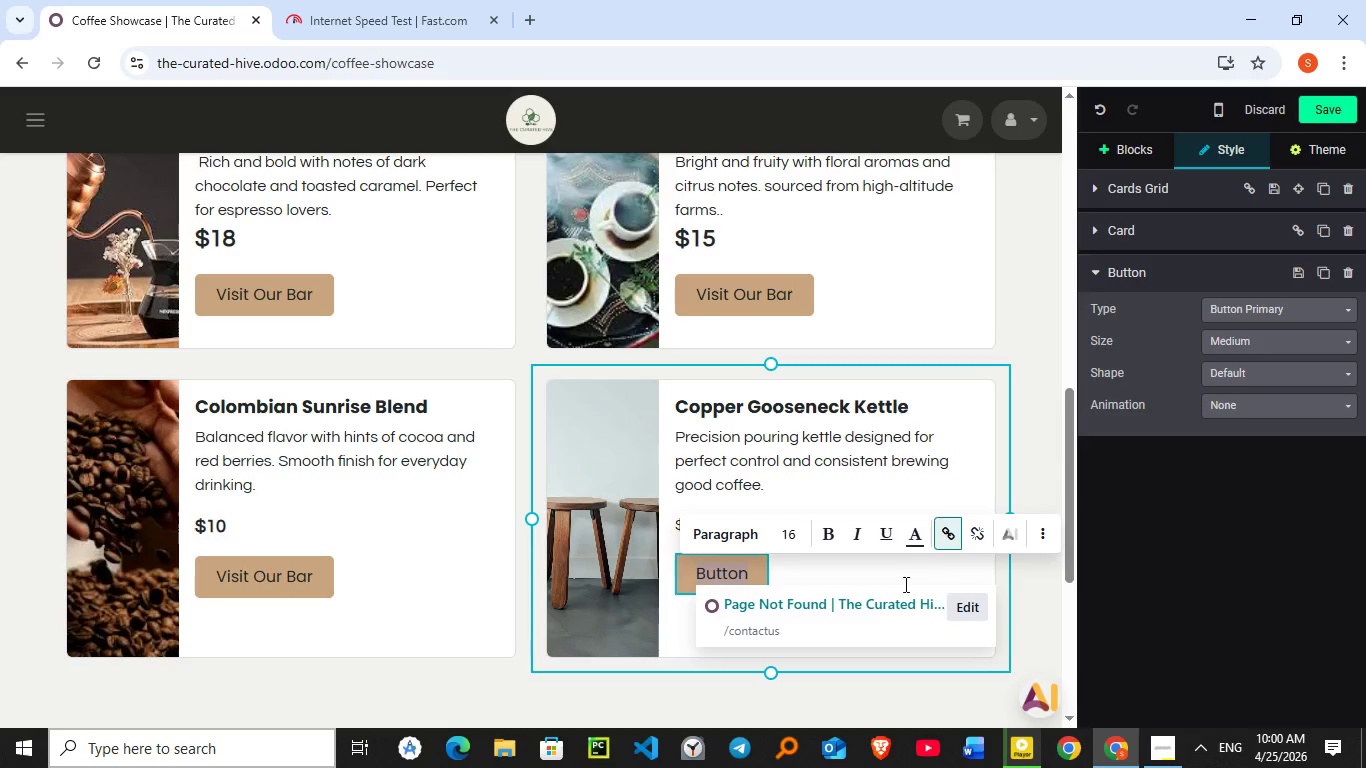 
left_click([939, 540])
 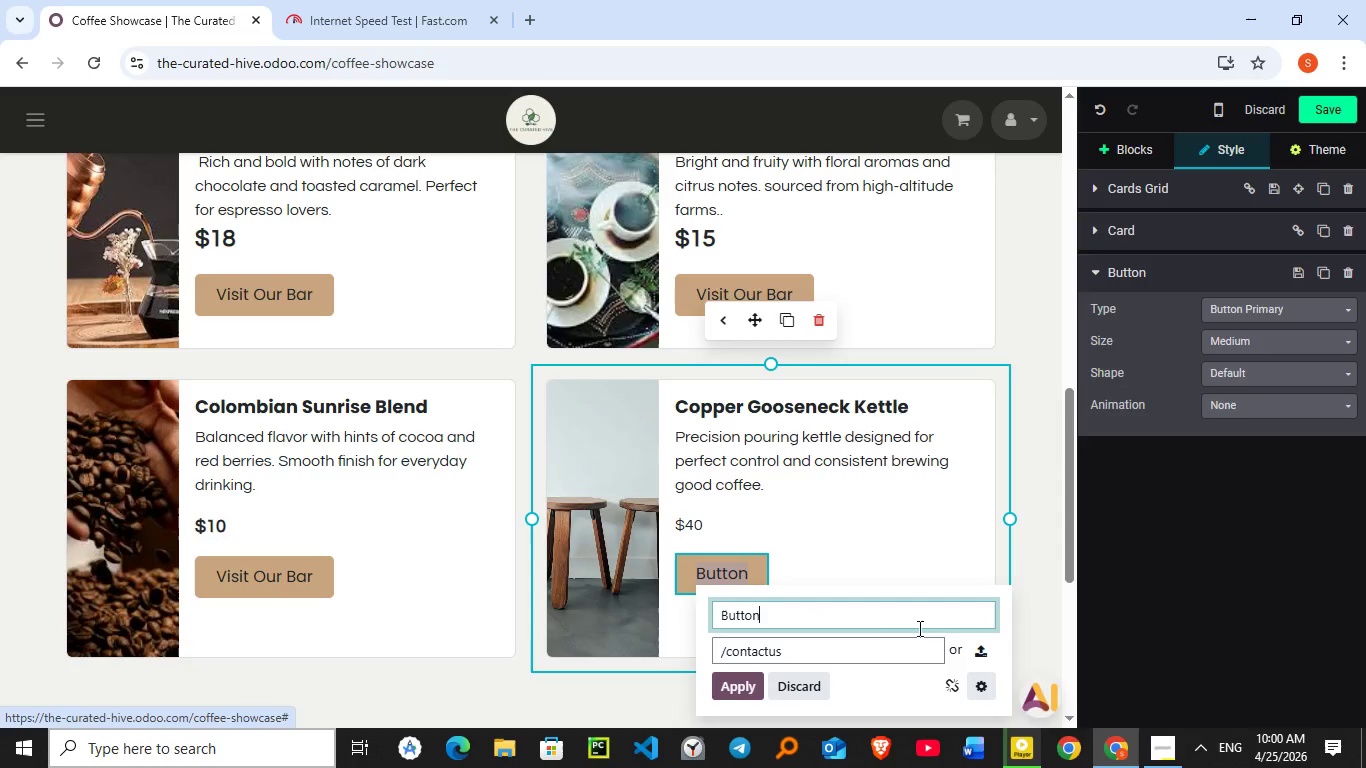 
left_click([971, 611])
 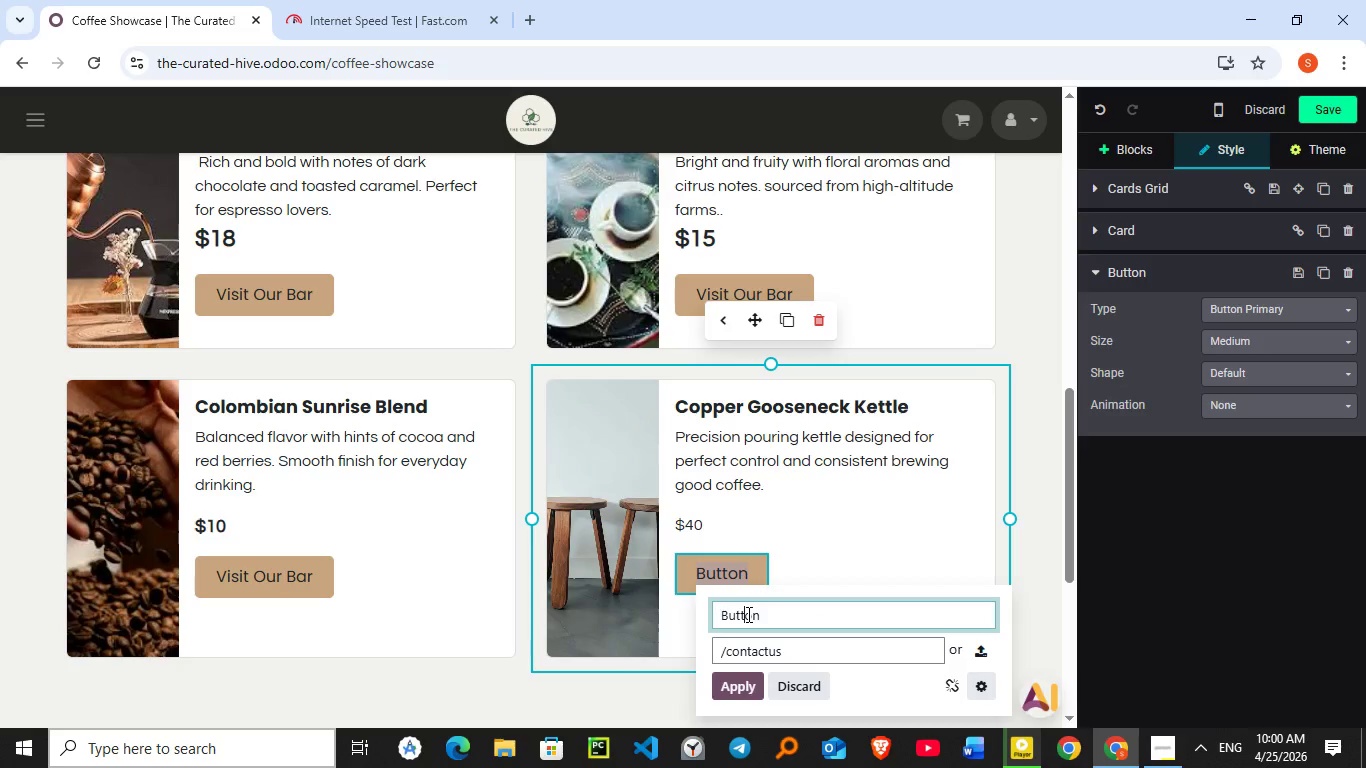 
left_click([747, 614])
 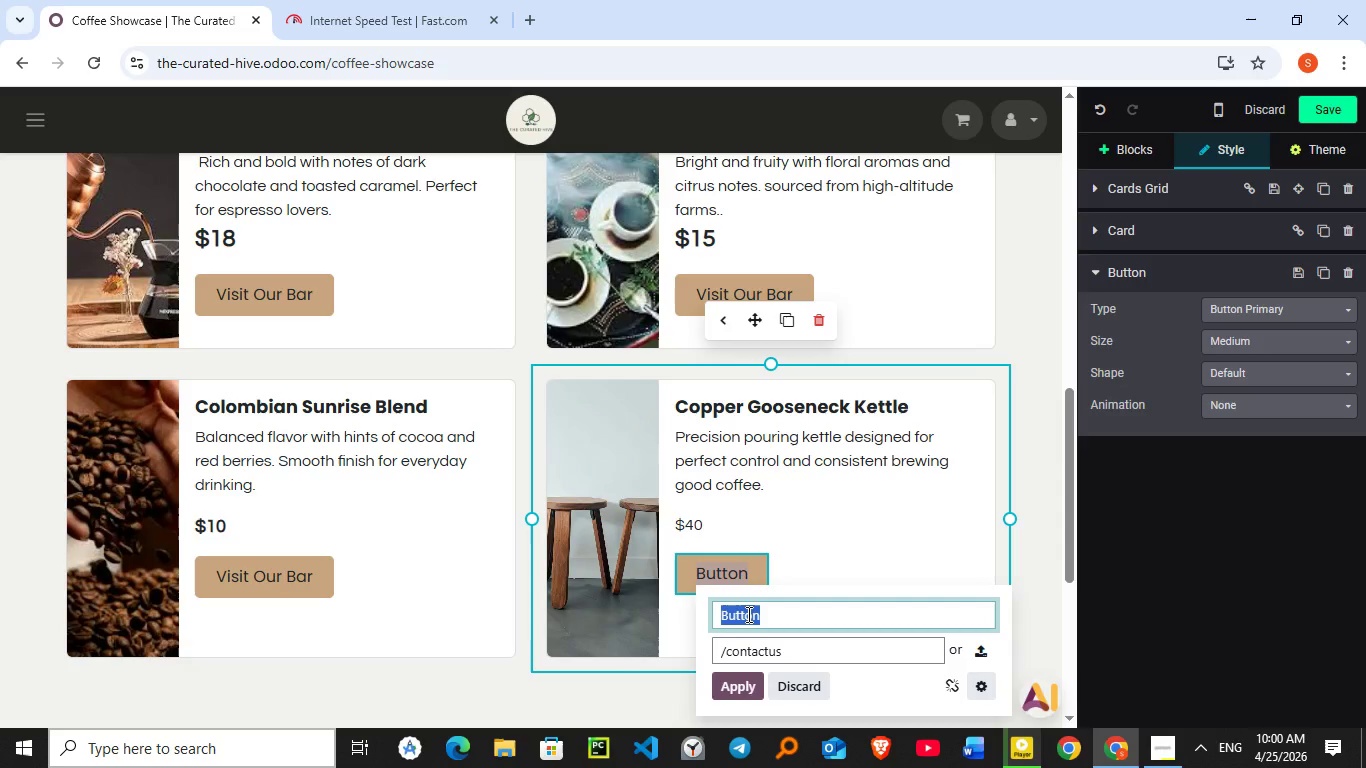 
double_click([747, 614])
 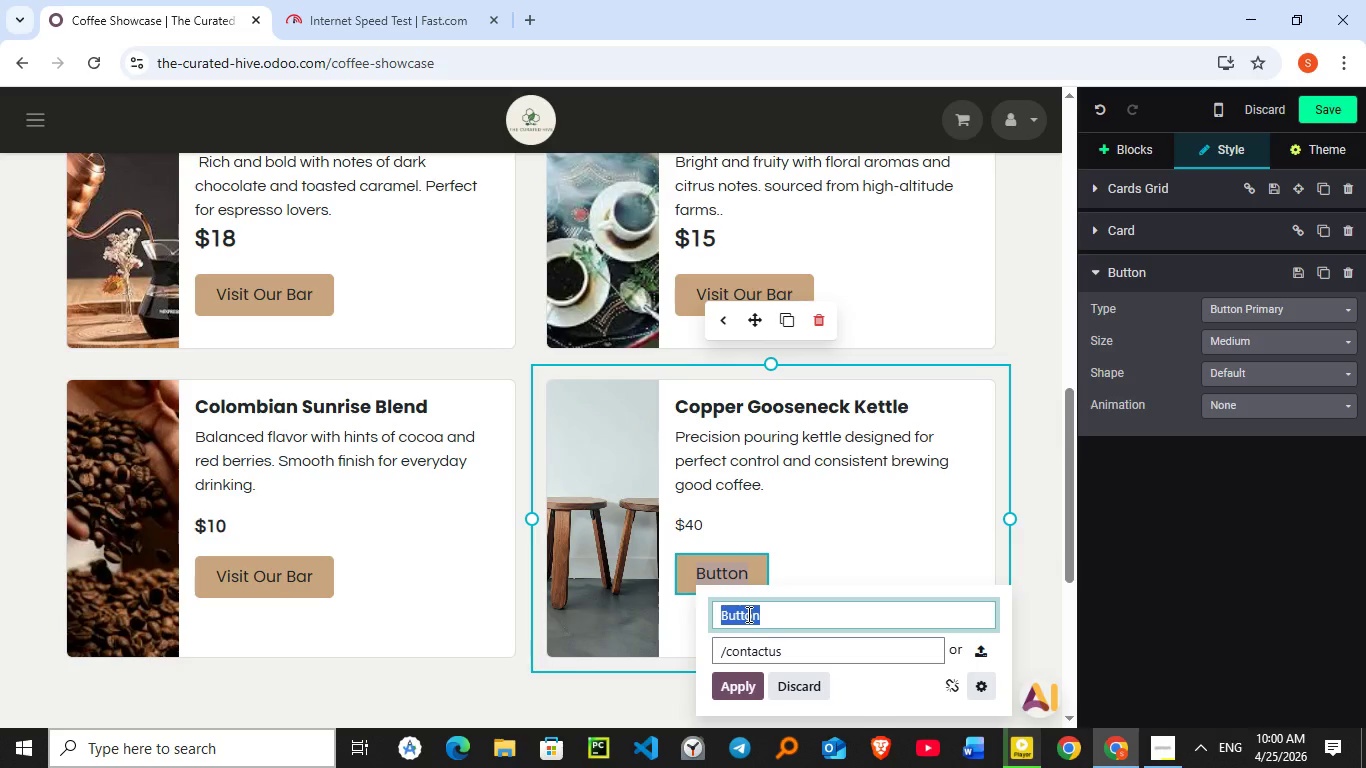 
type(VI)
key(Backspace)
type(isis)
key(Backspace)
type(t Our Bar)
 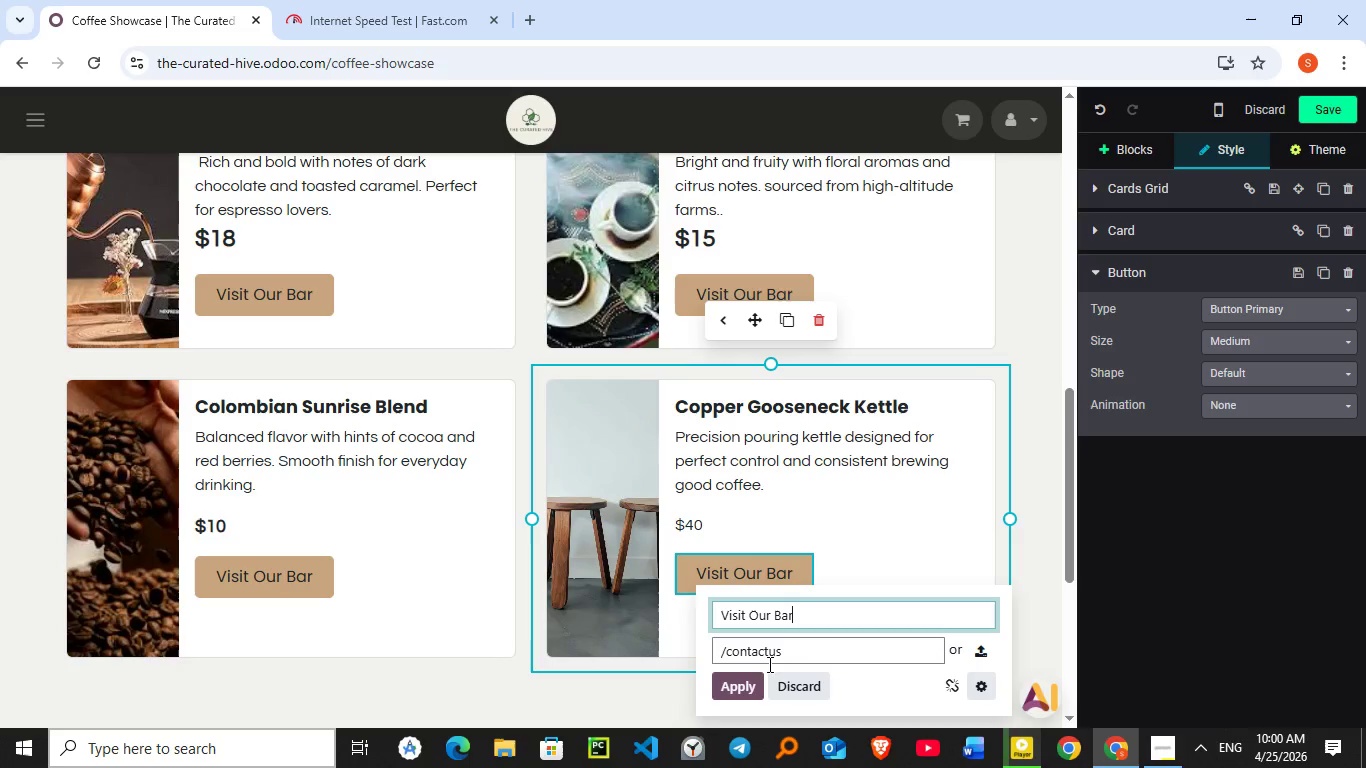 
left_click([759, 653])
 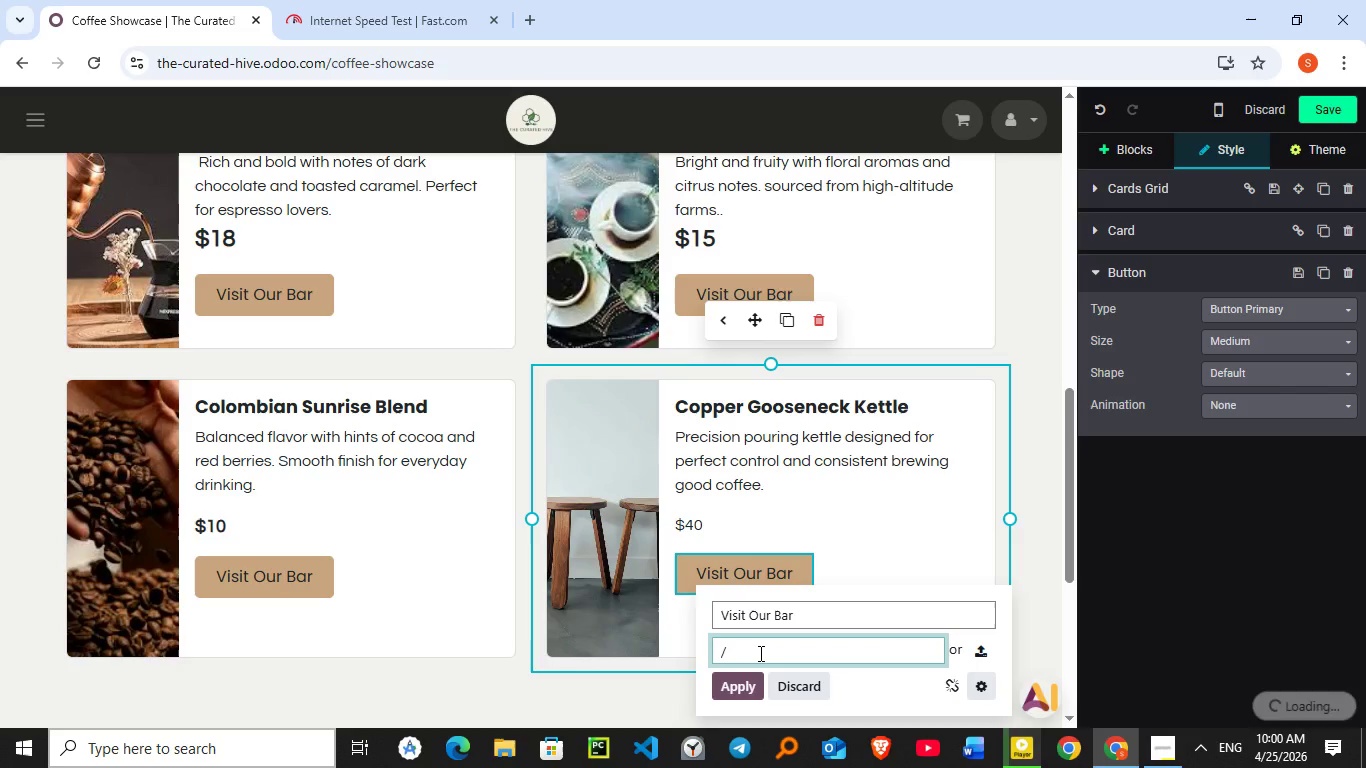 
key(Slash)
 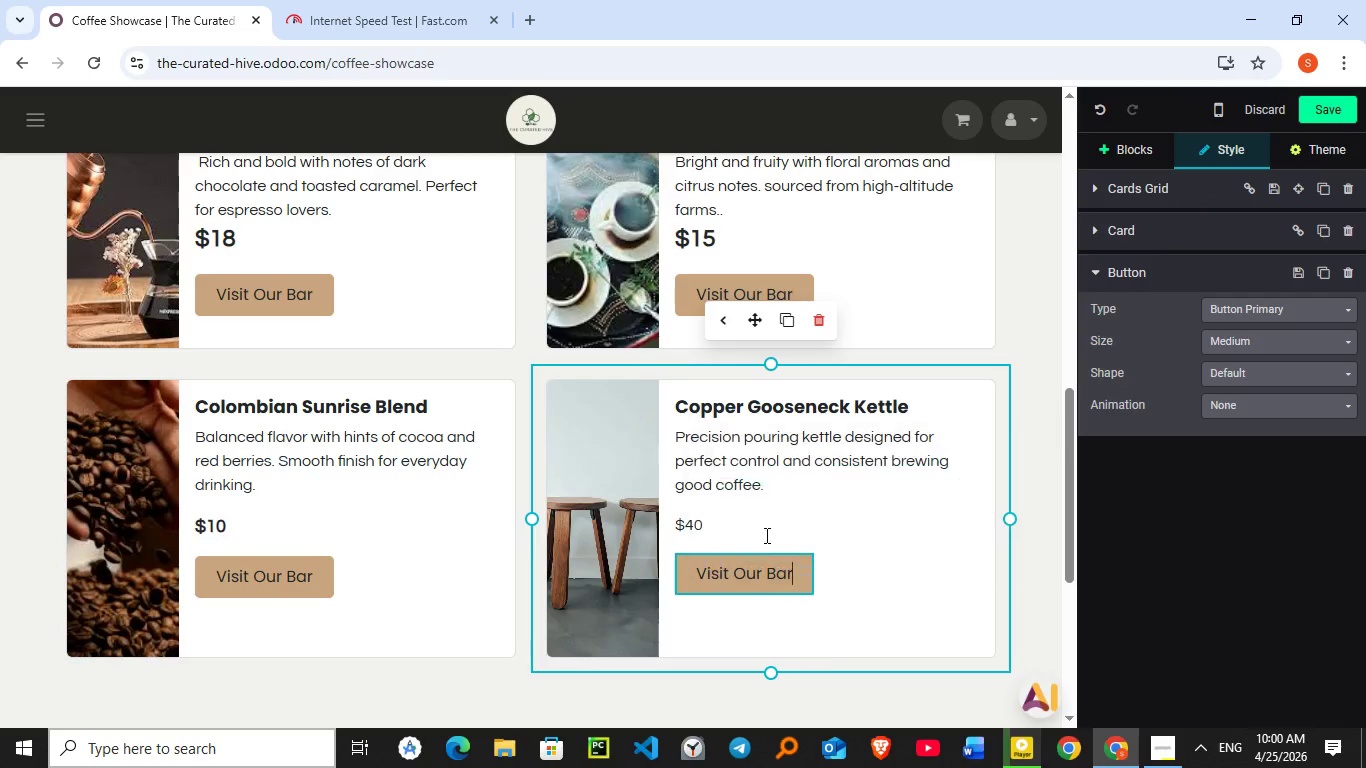 
left_click([744, 535])
 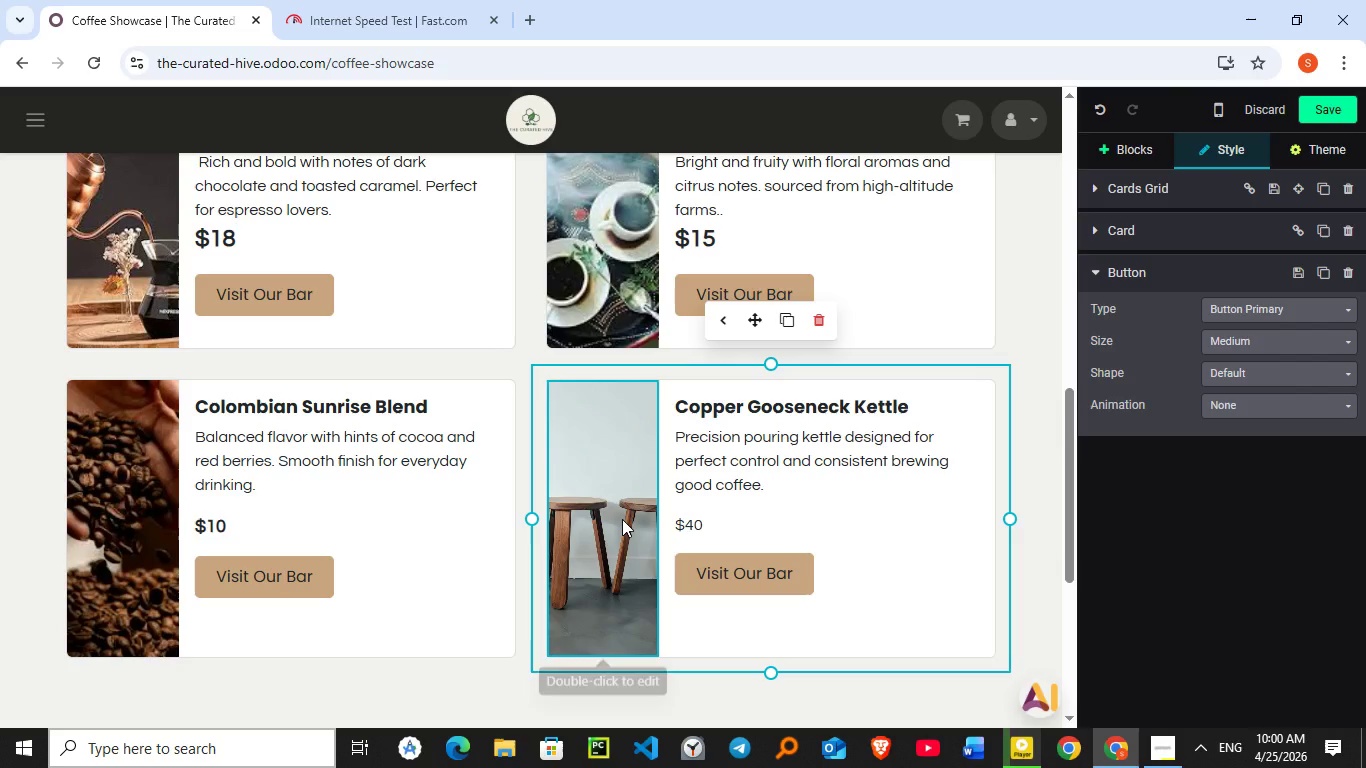 
left_click([622, 519])
 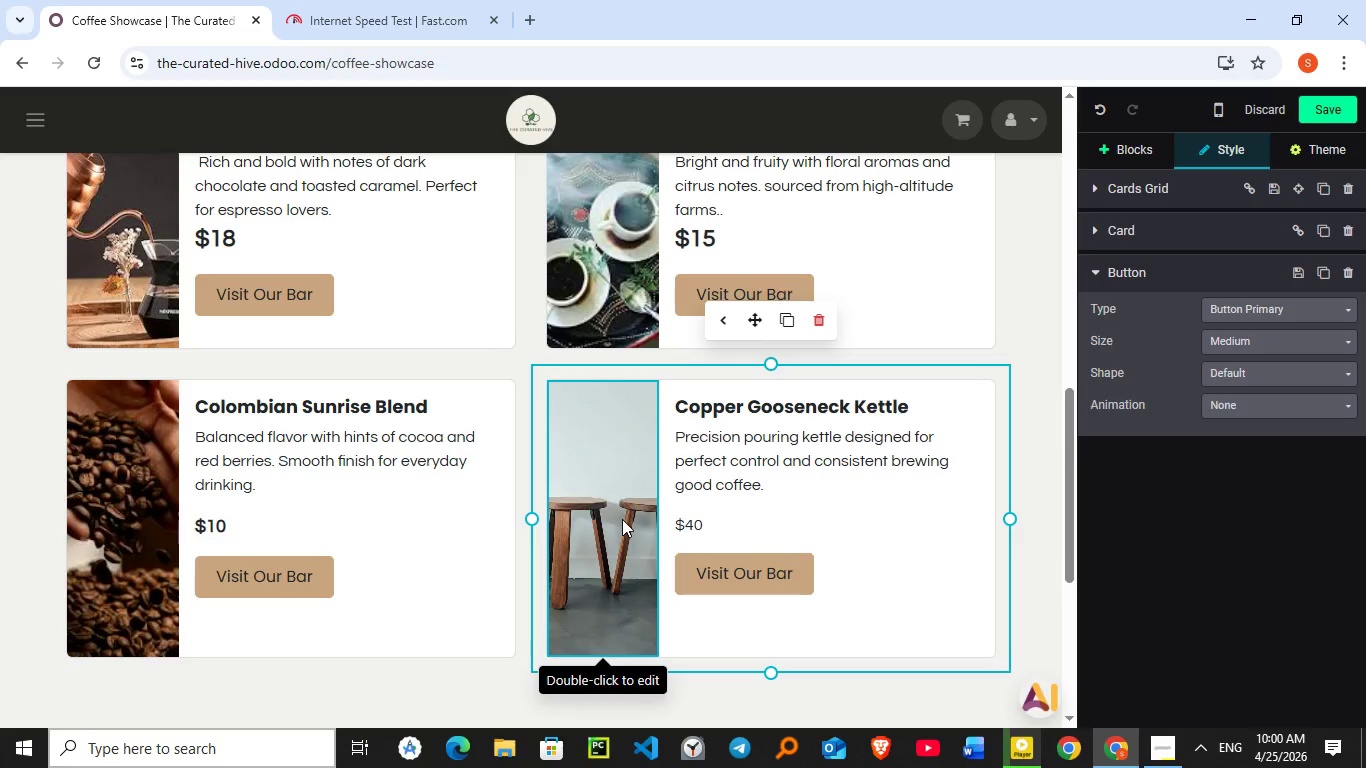 
double_click([622, 519])
 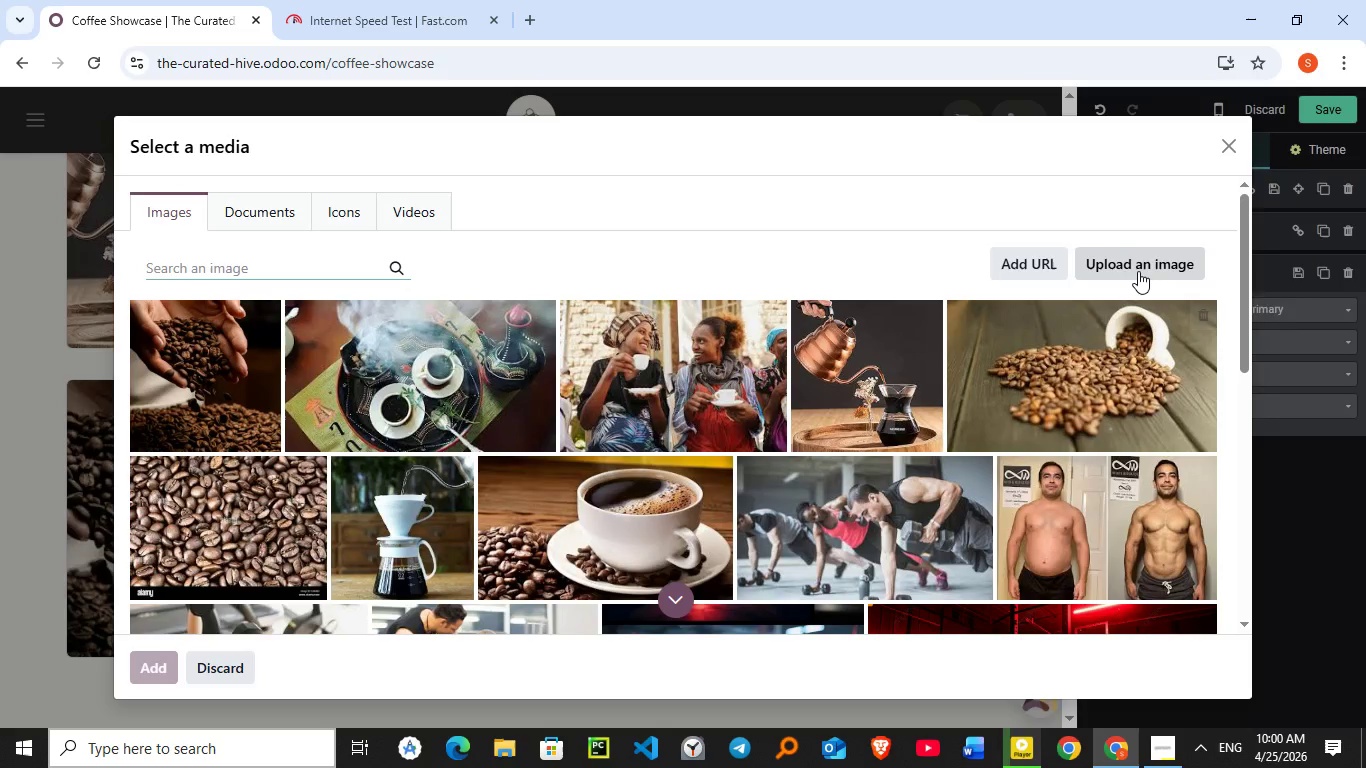 
left_click([1138, 271])
 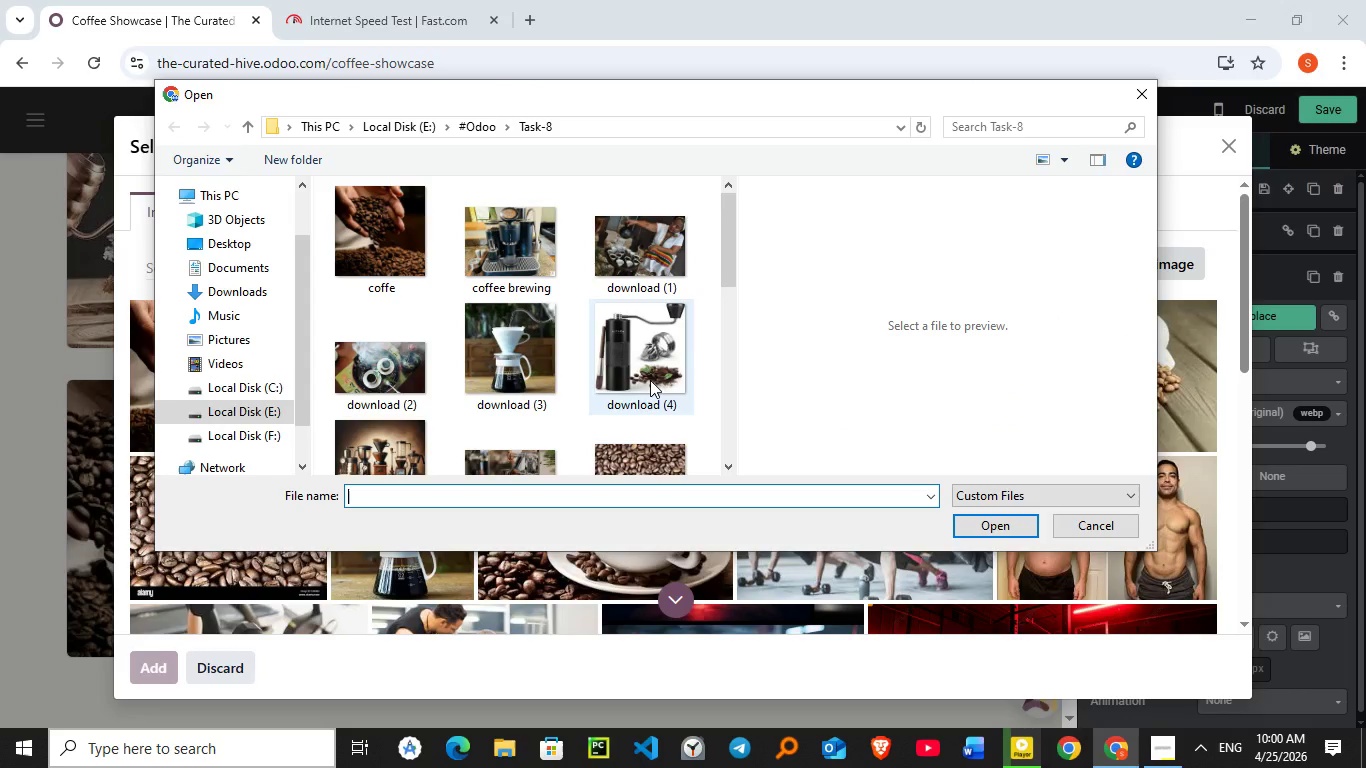 
scroll: coordinate [650, 380], scroll_direction: down, amount: 3.0
 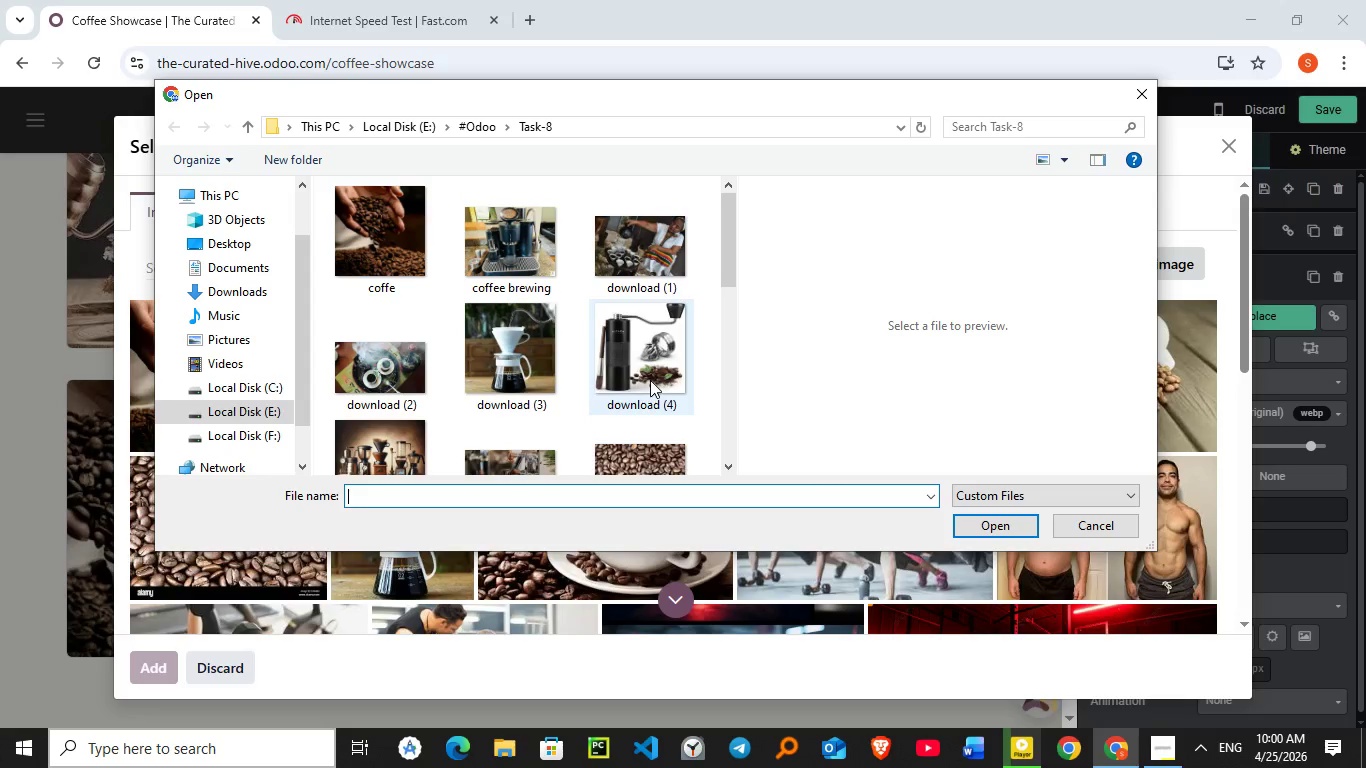 
scroll: coordinate [650, 380], scroll_direction: up, amount: 3.0
 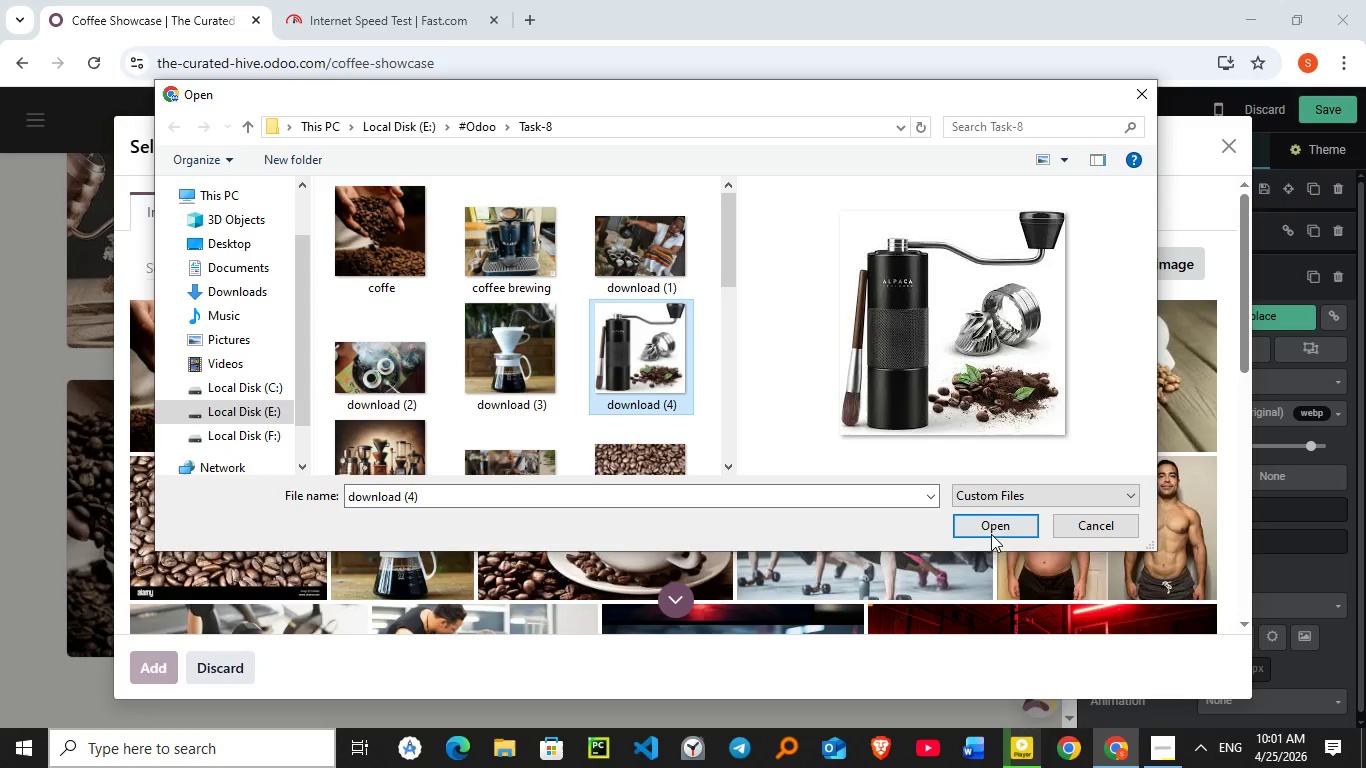 
left_click([655, 376])
 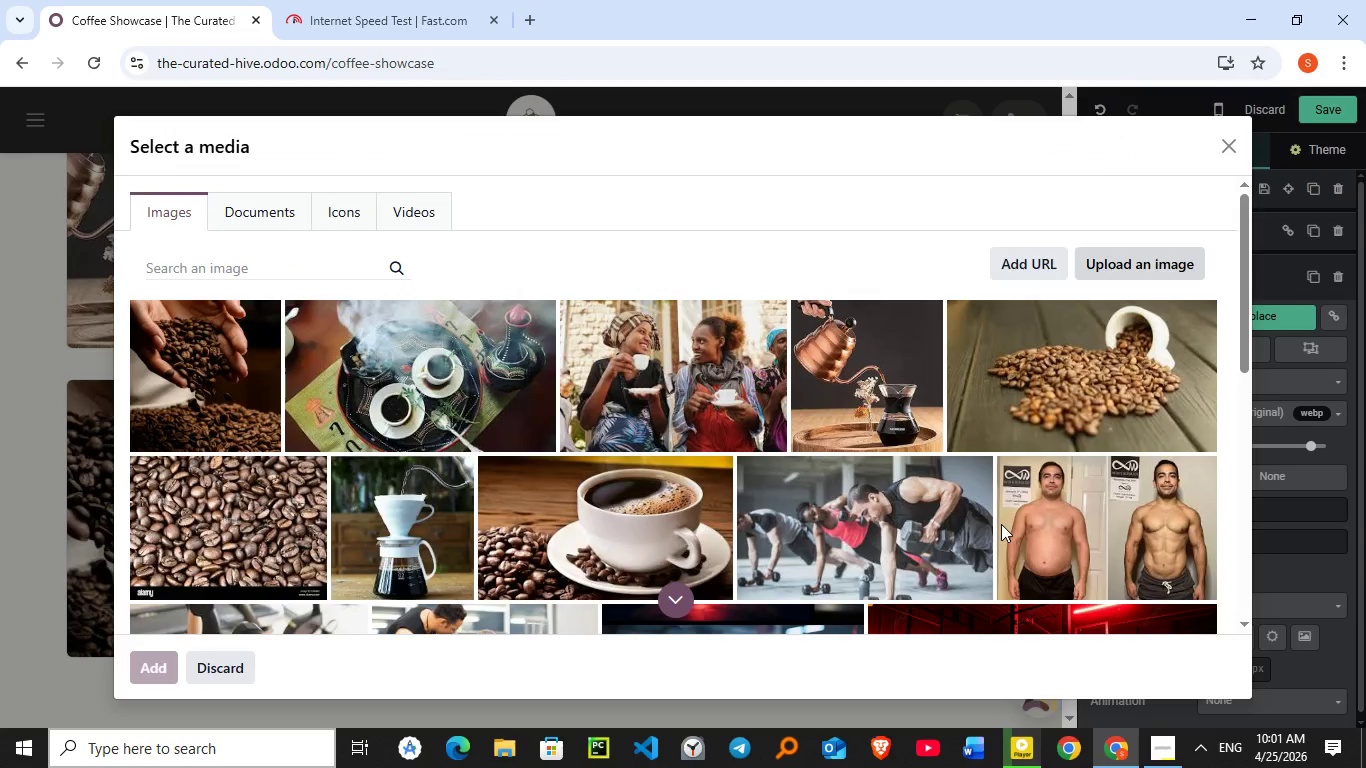 
left_click([1001, 524])
 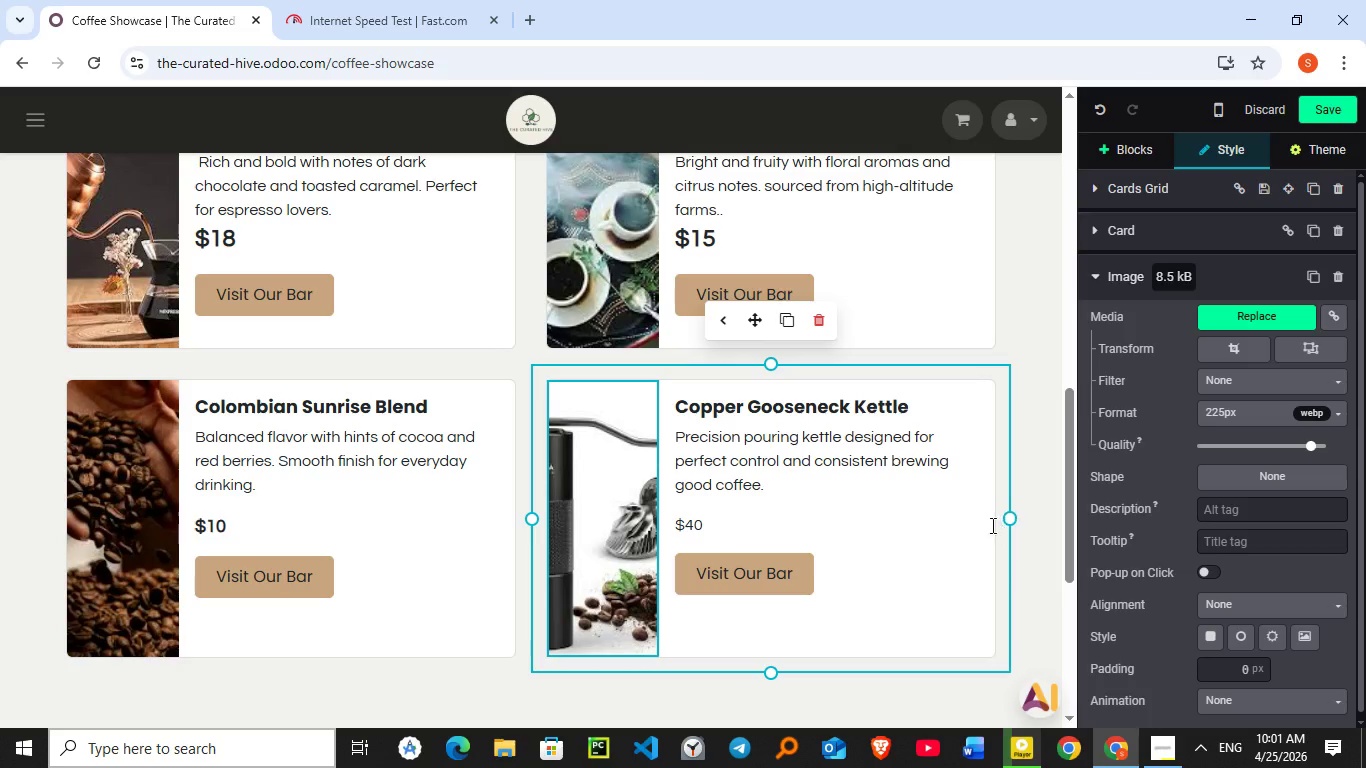 
wait(9.12)
 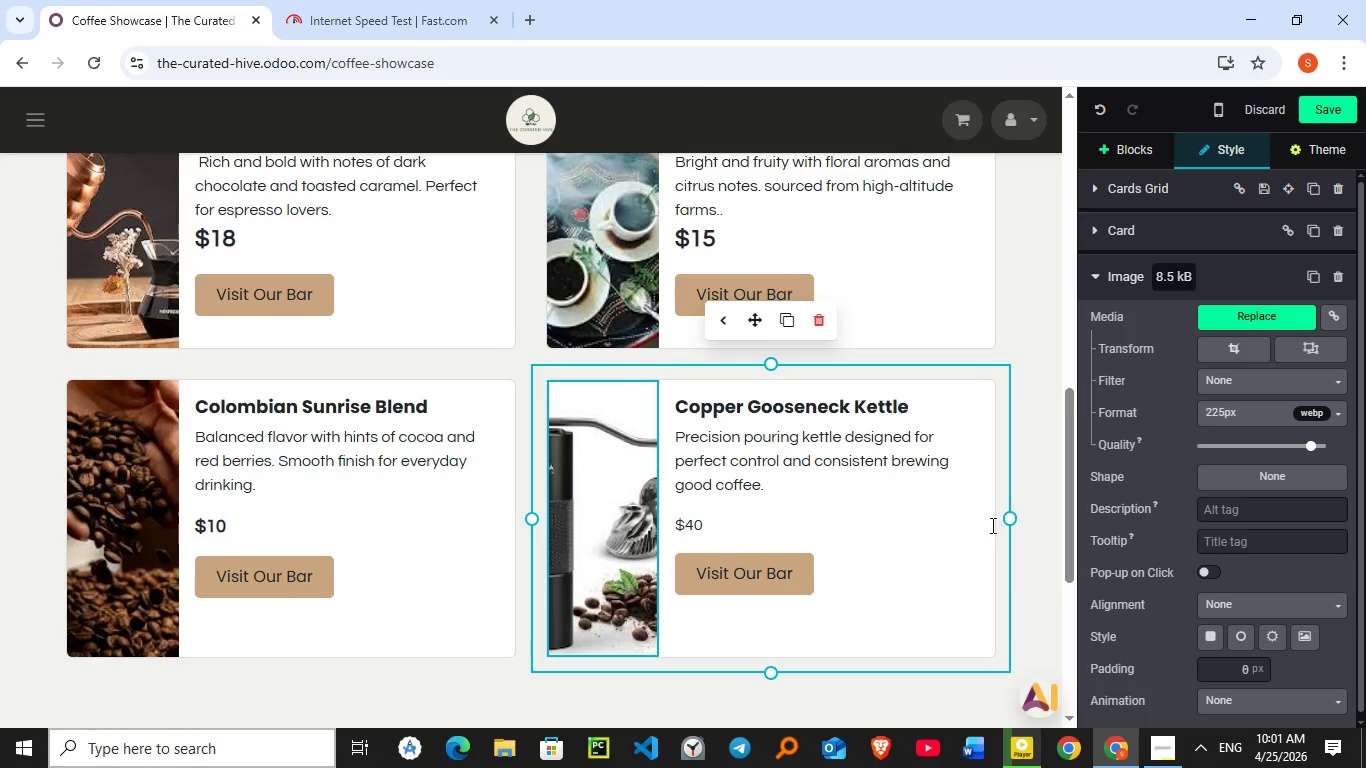 
left_click([768, 567])
 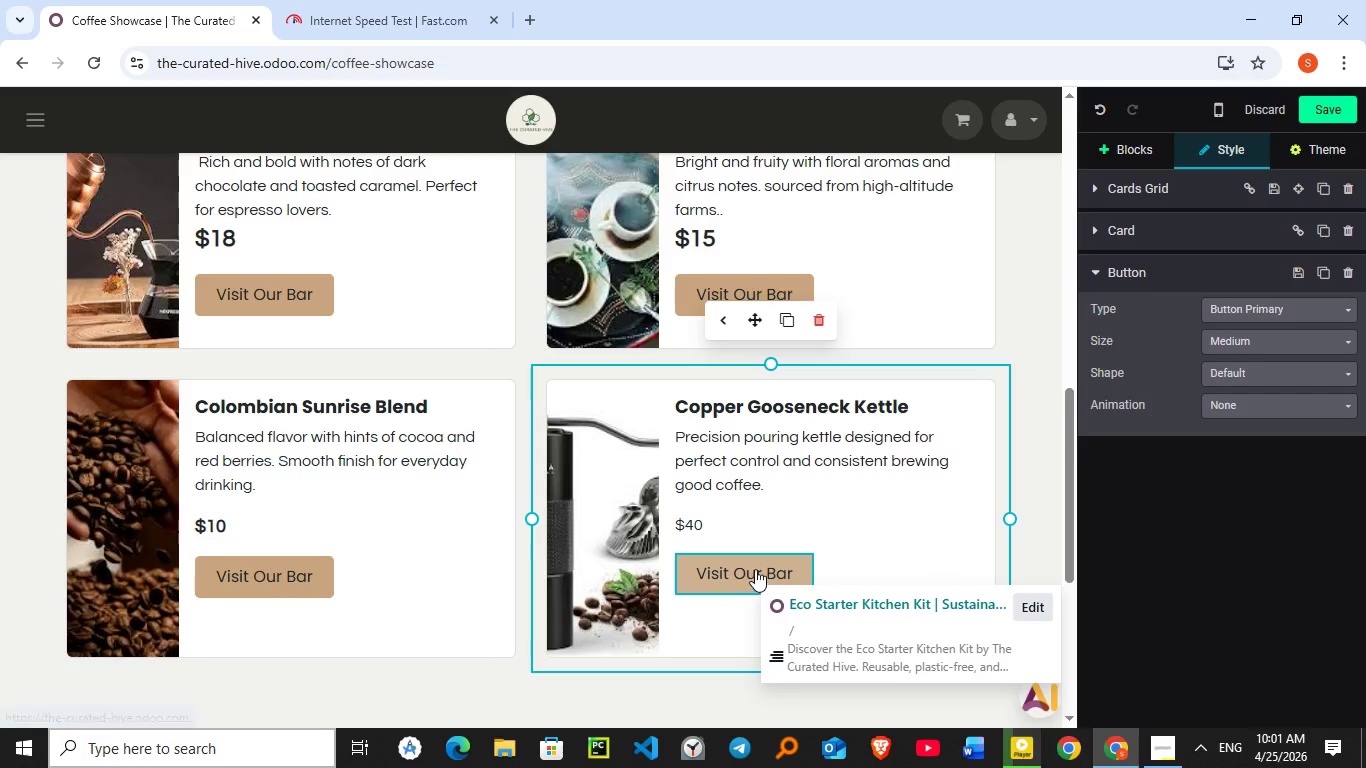 
double_click([755, 566])
 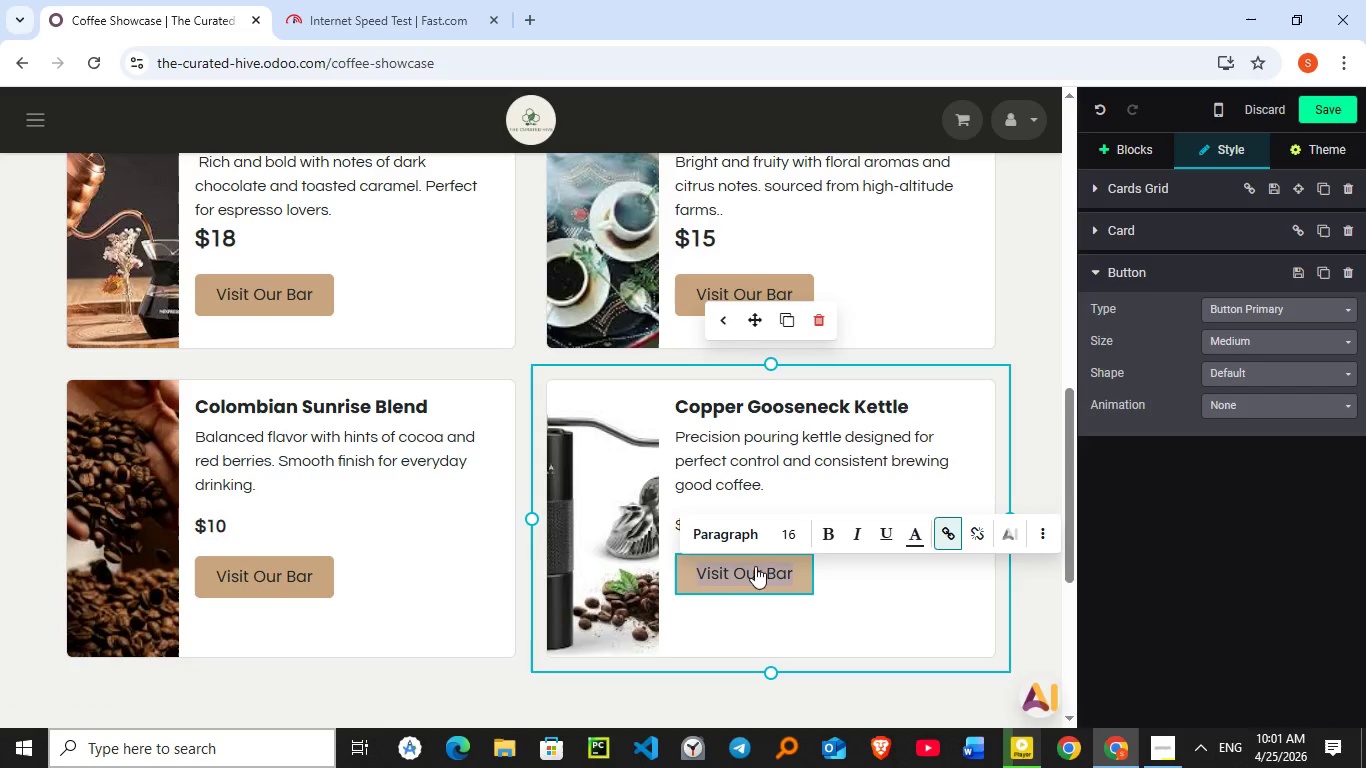 
triple_click([755, 566])
 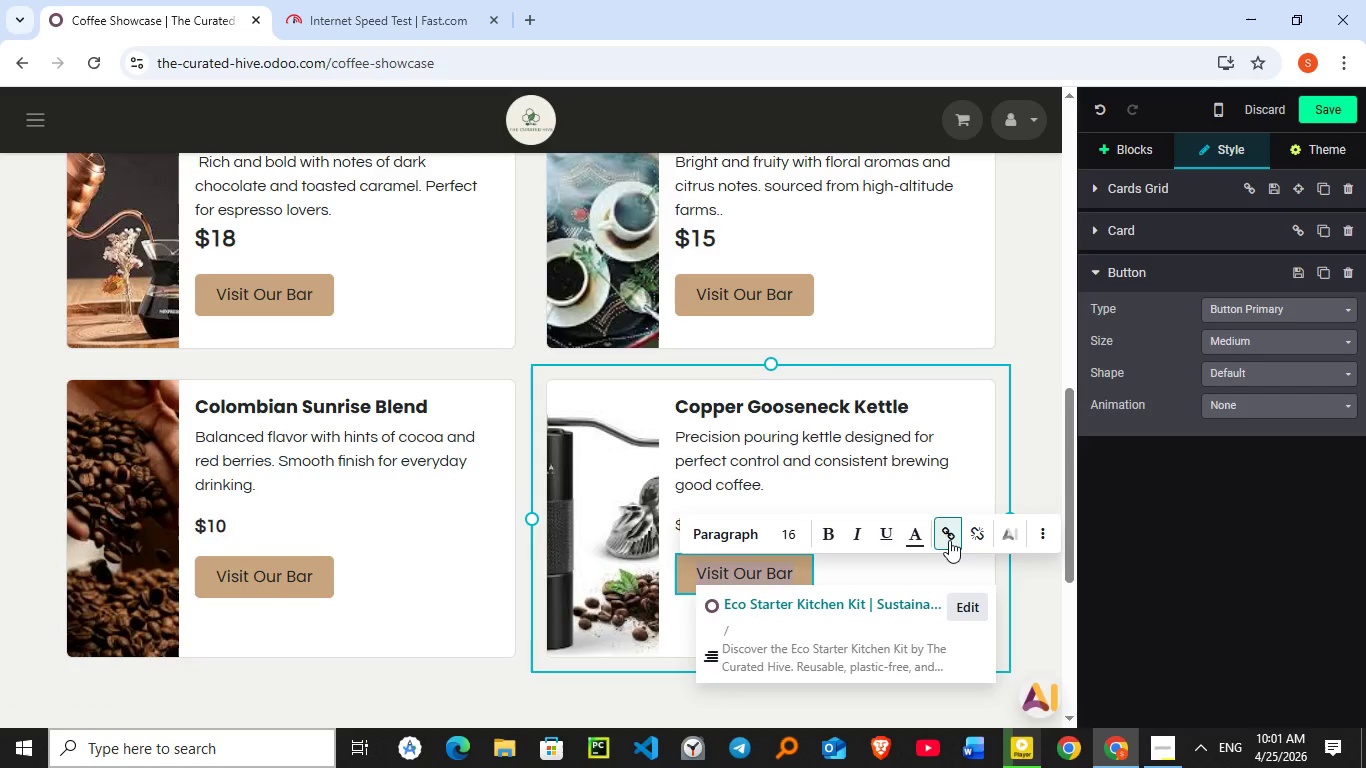 
left_click([949, 540])
 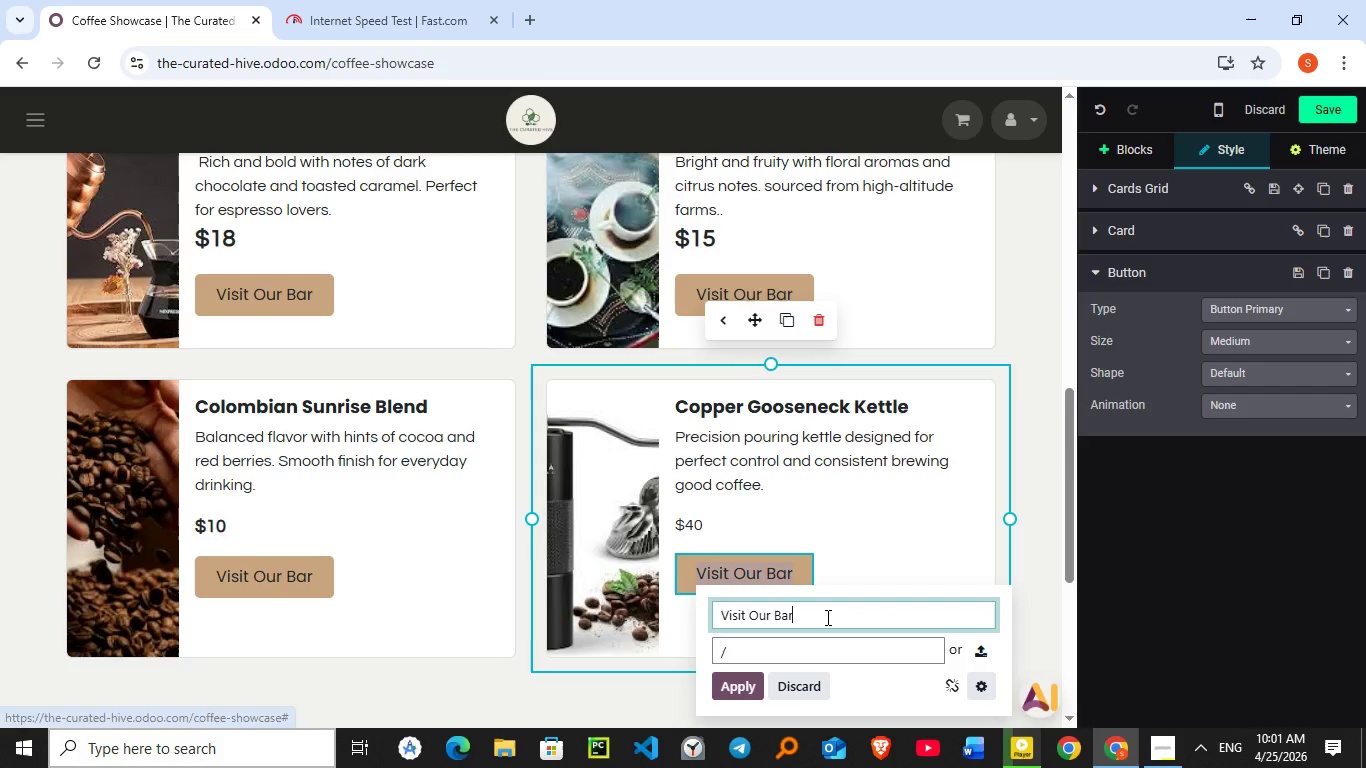 
left_click([974, 596])
 